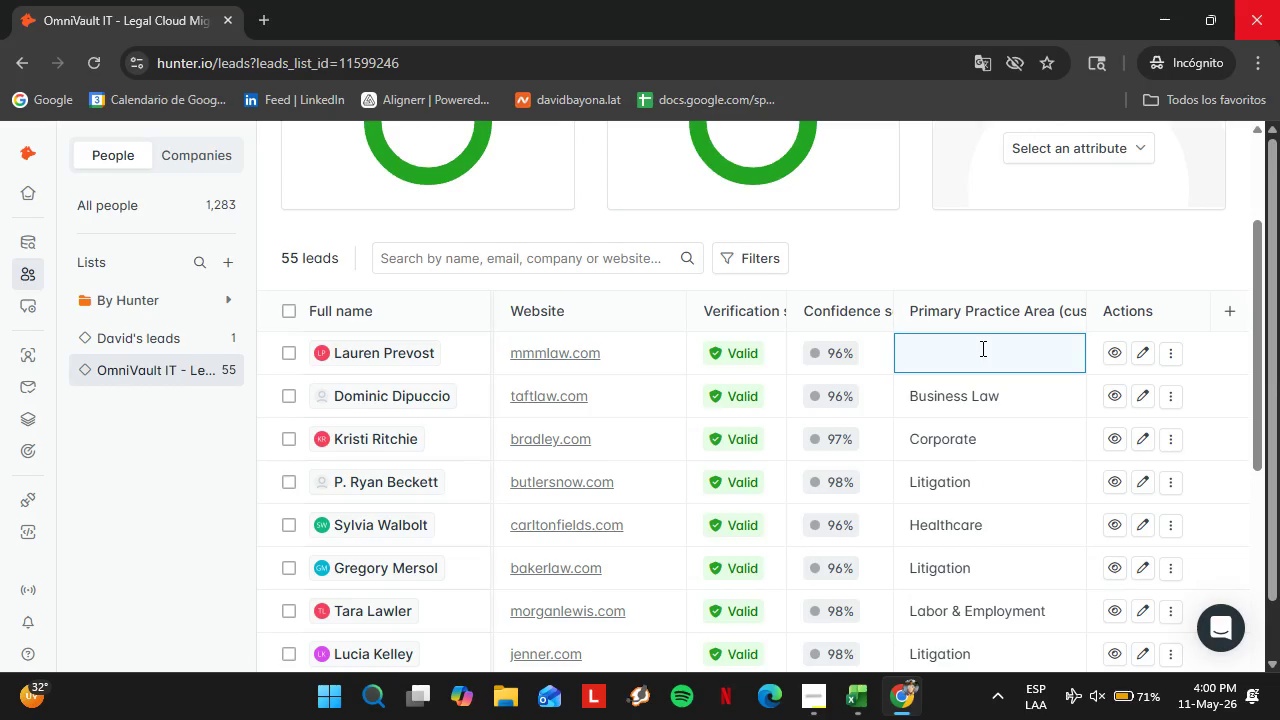 
wait(5.41)
 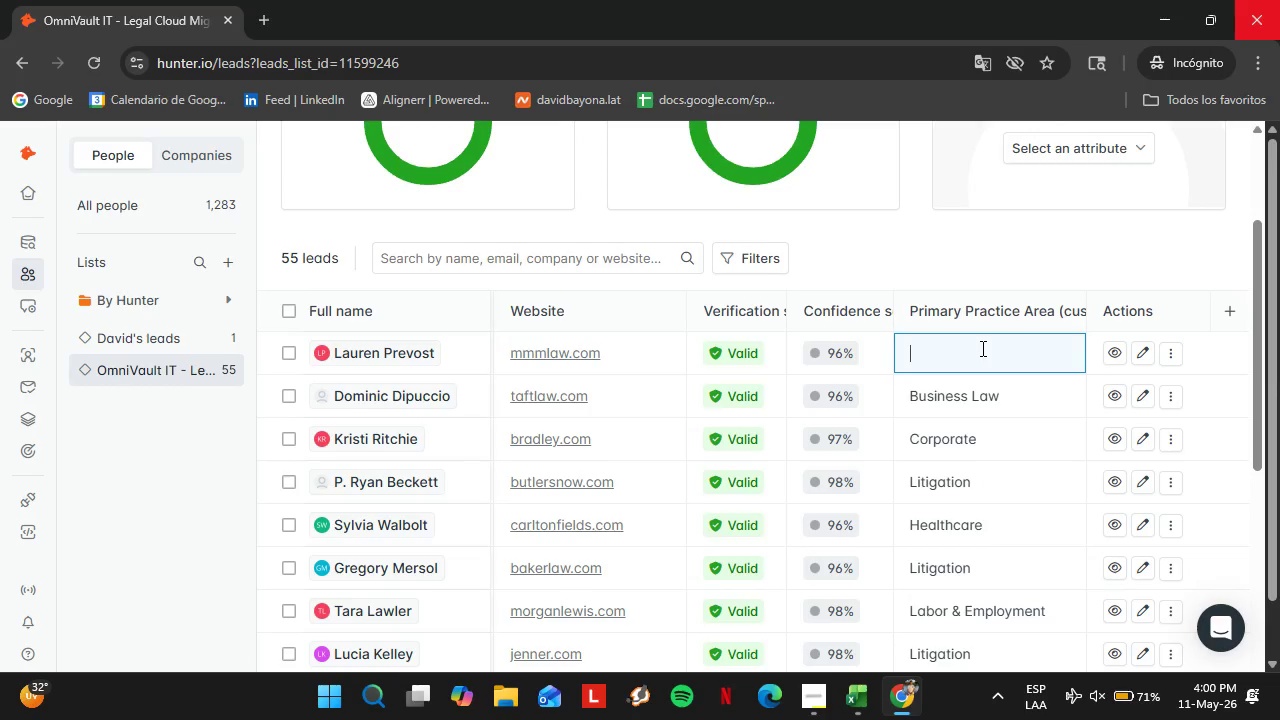 
type(Real Estate)
 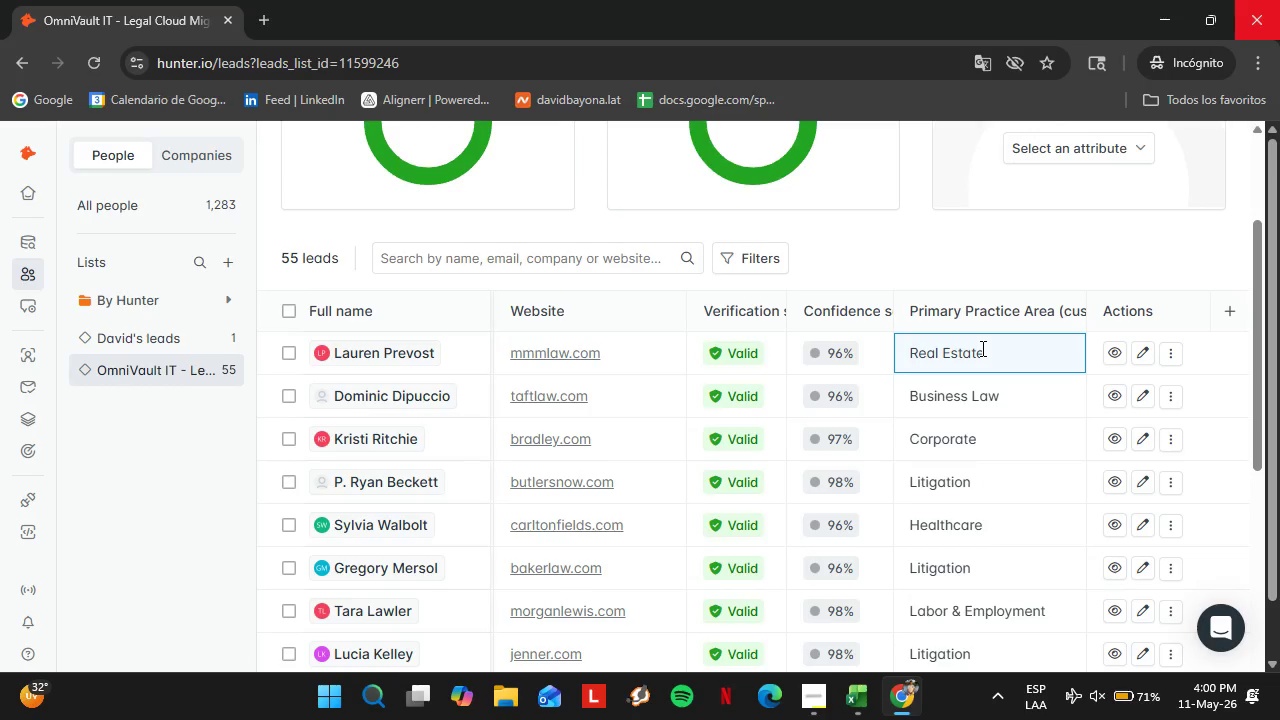 
key(Enter)
 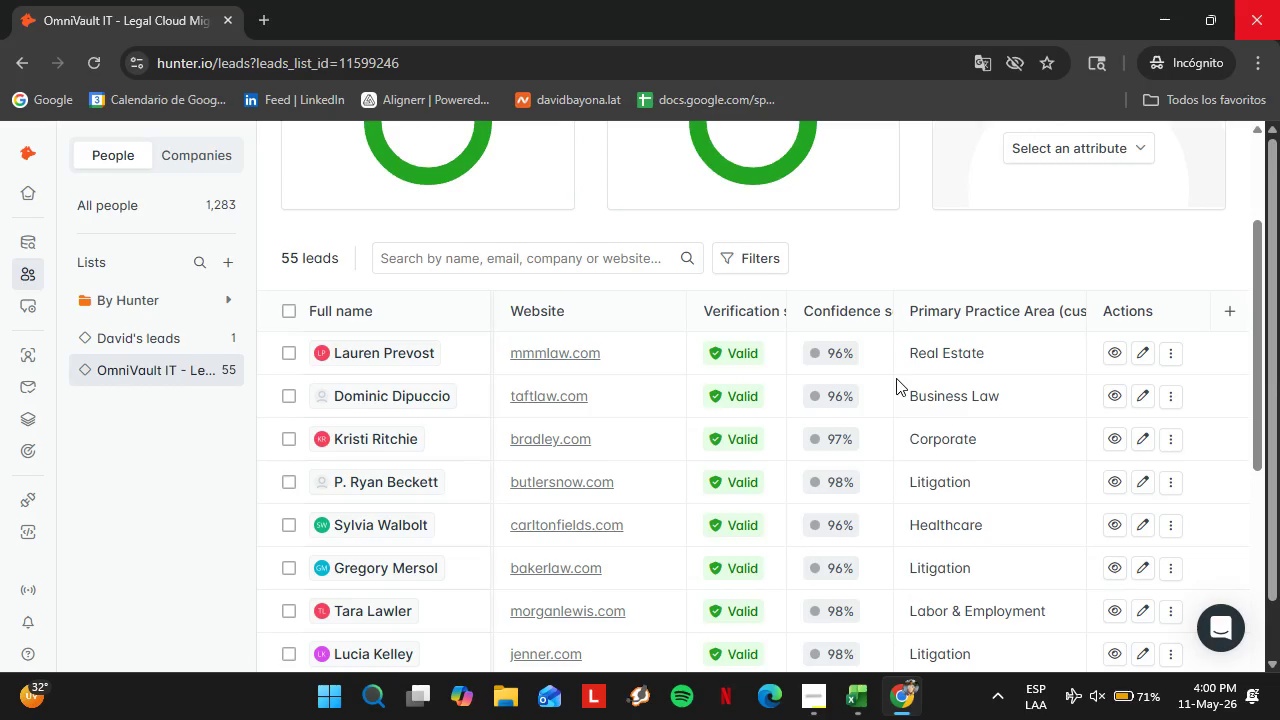 
wait(6.98)
 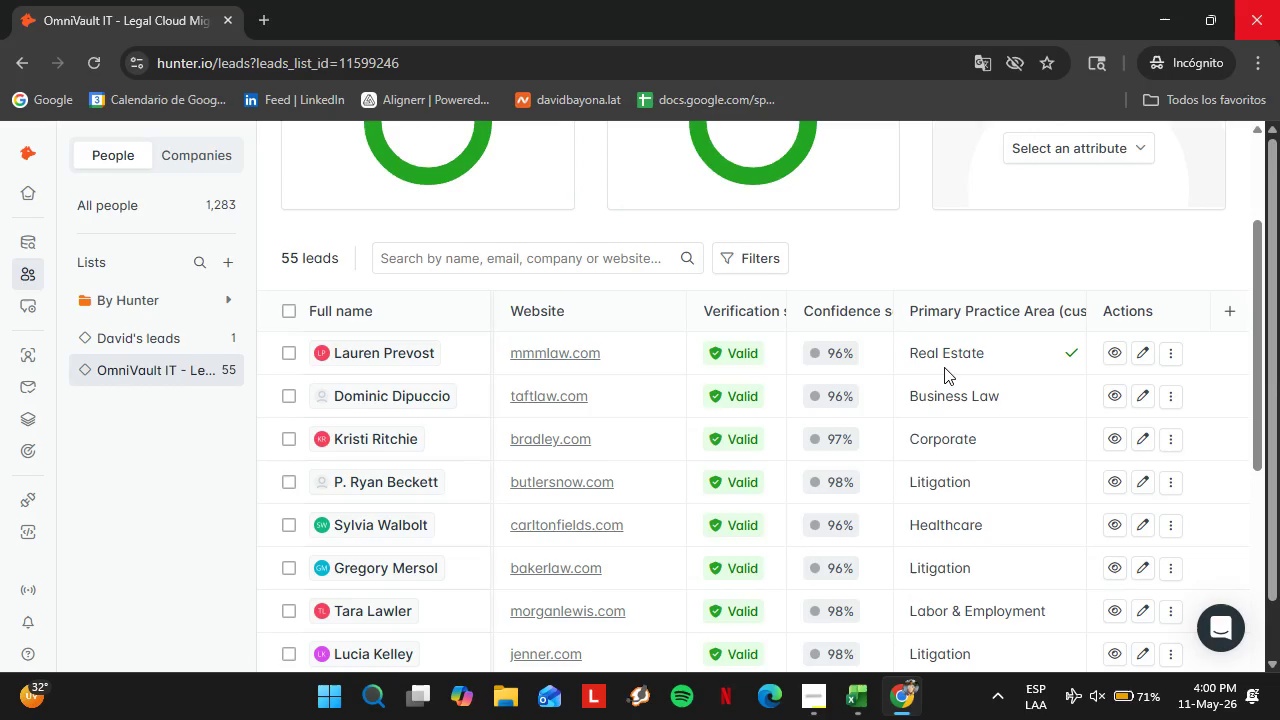 
mouse_move([113, 392])
 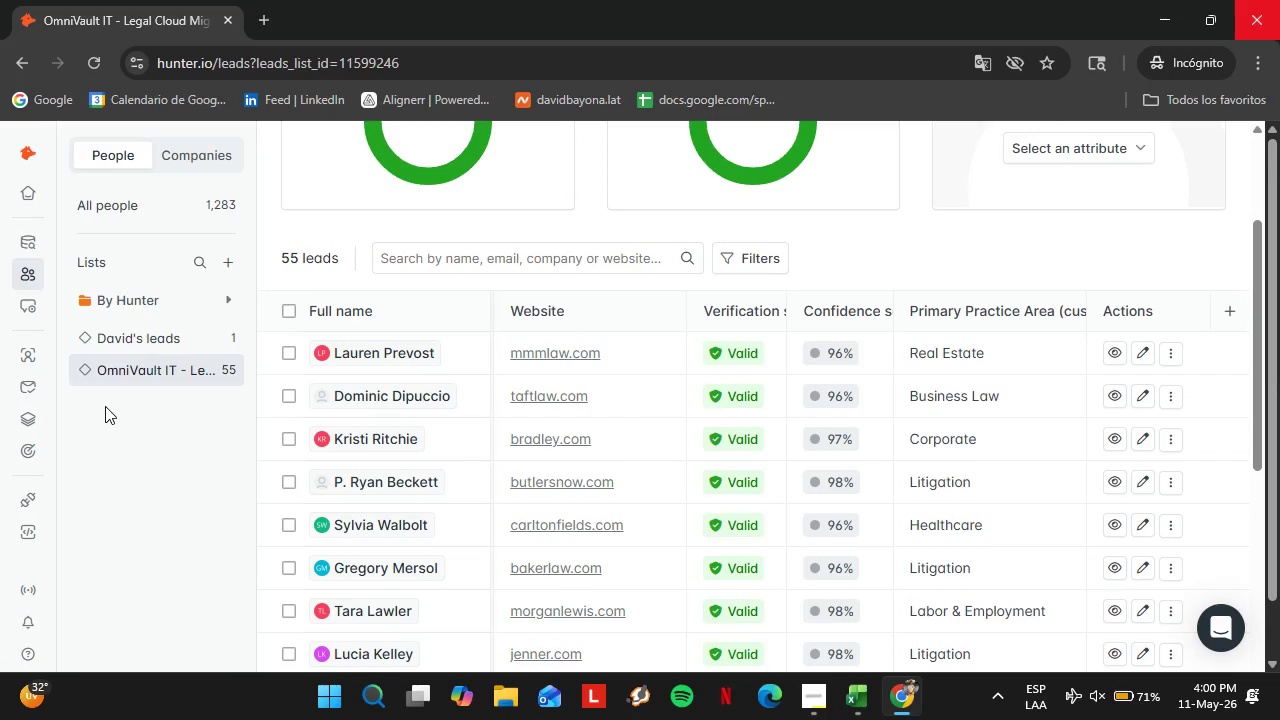 
wait(19.53)
 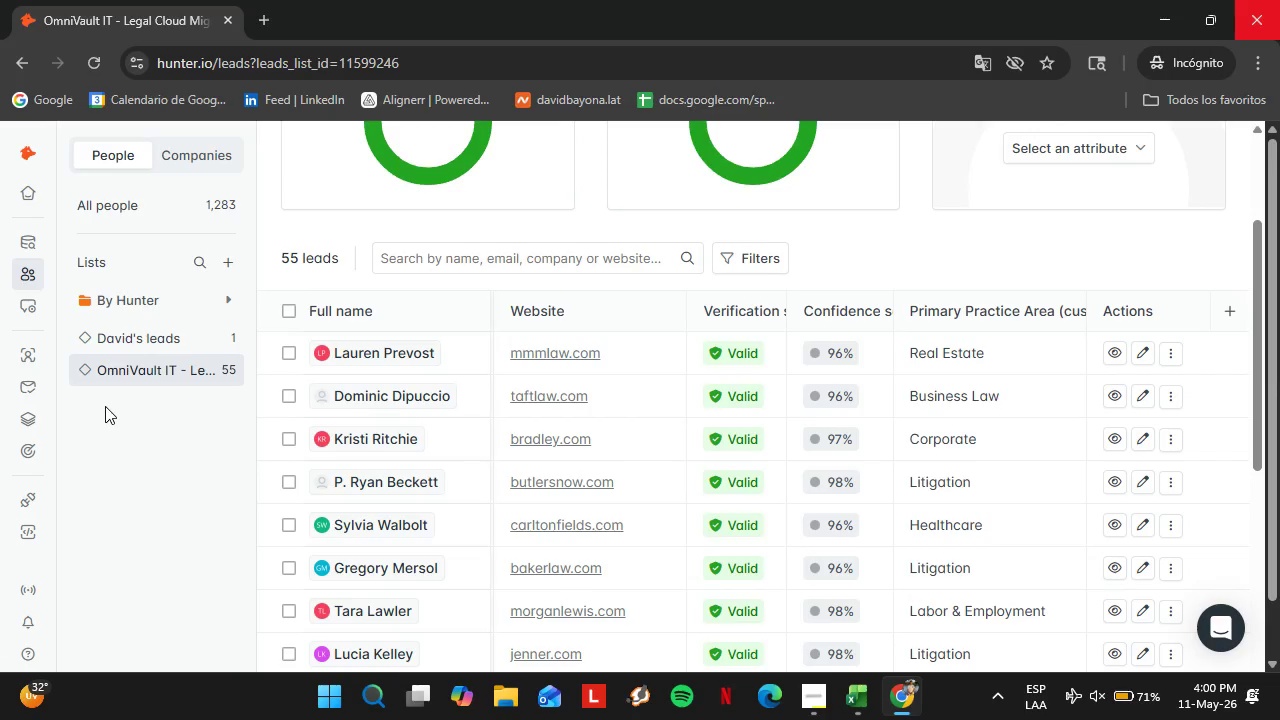 
scroll: coordinate [936, 366], scroll_direction: down, amount: 1.0
 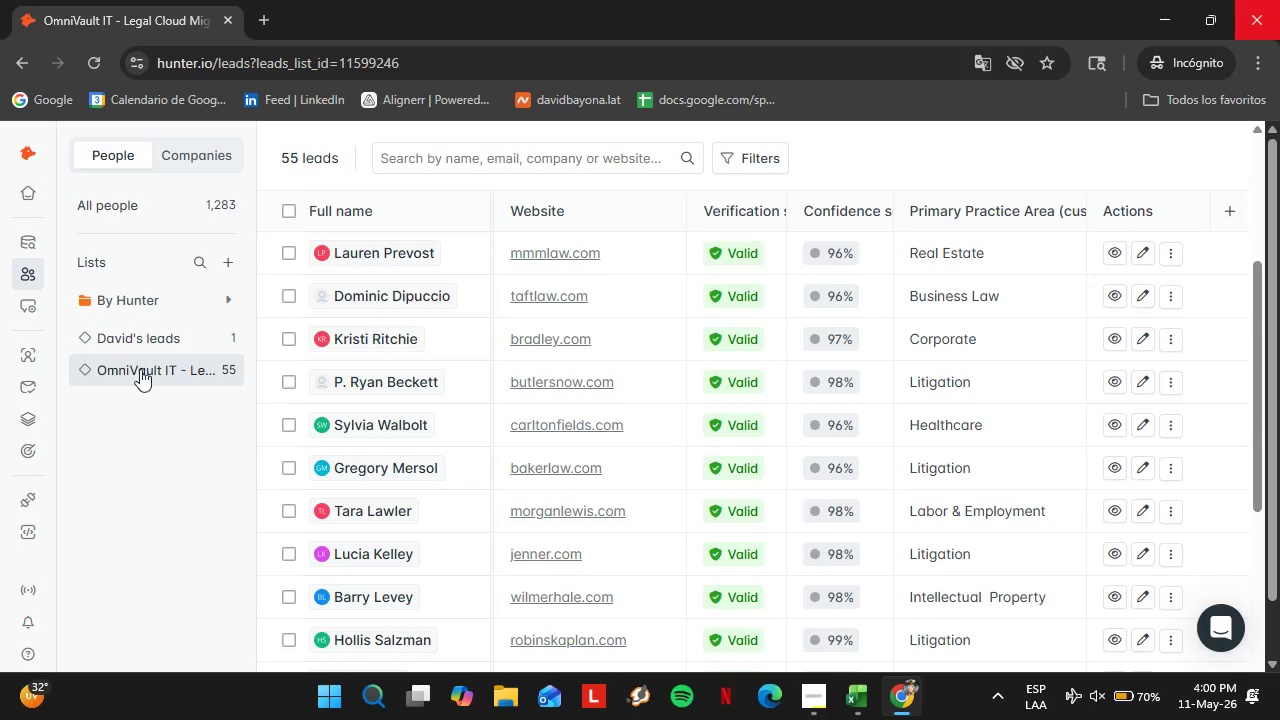 
wait(19.93)
 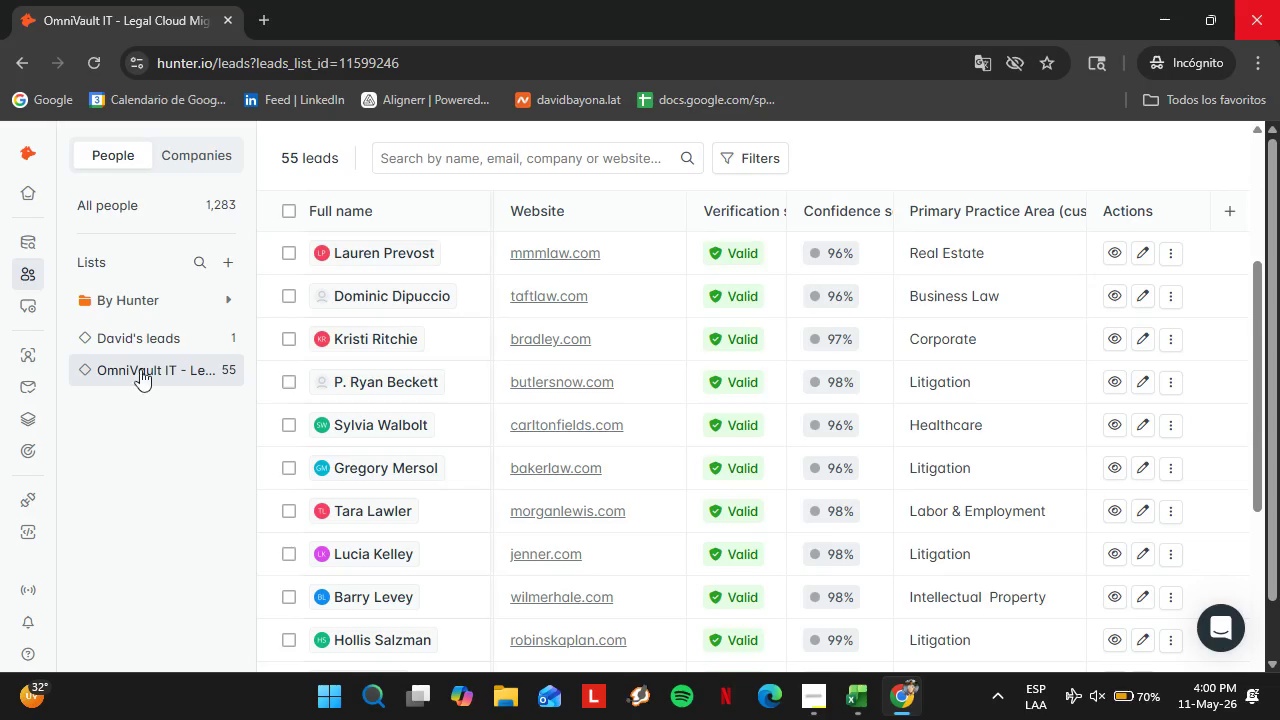 
left_click([62, 353])
 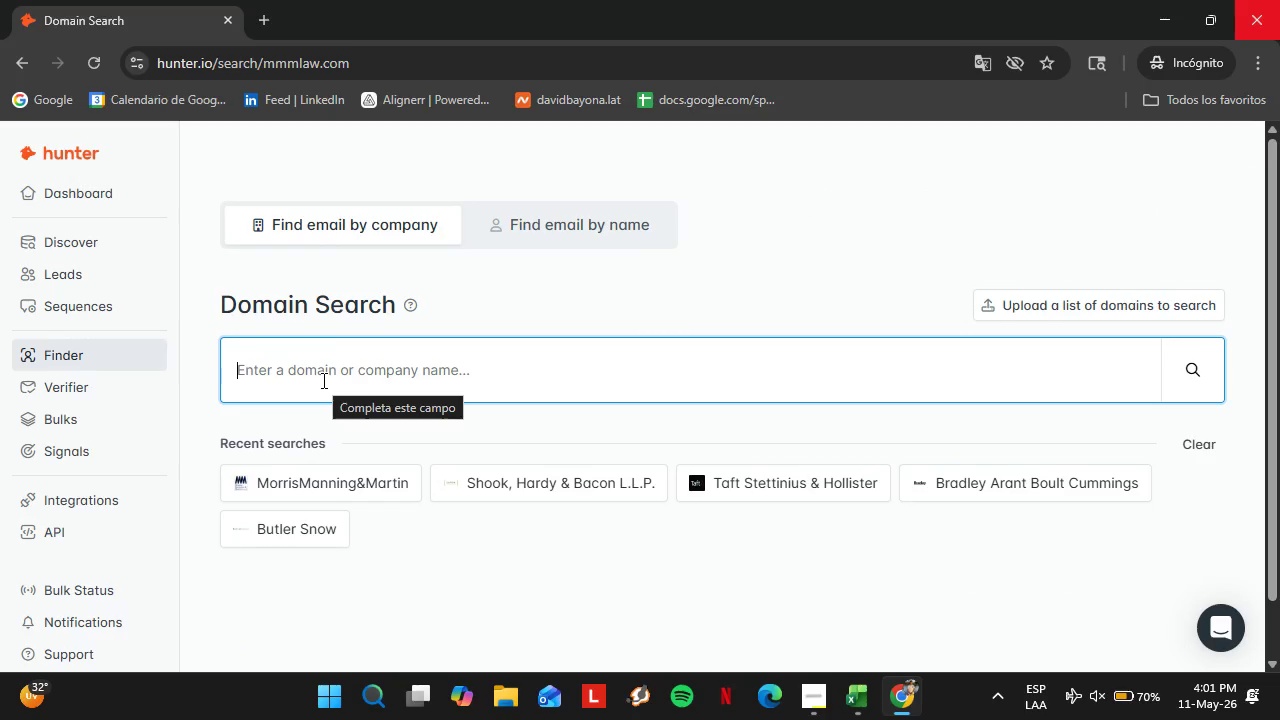 
type(perte)
key(Backspace)
key(Backspace)
key(Backspace)
key(Backspace)
type(orte)
 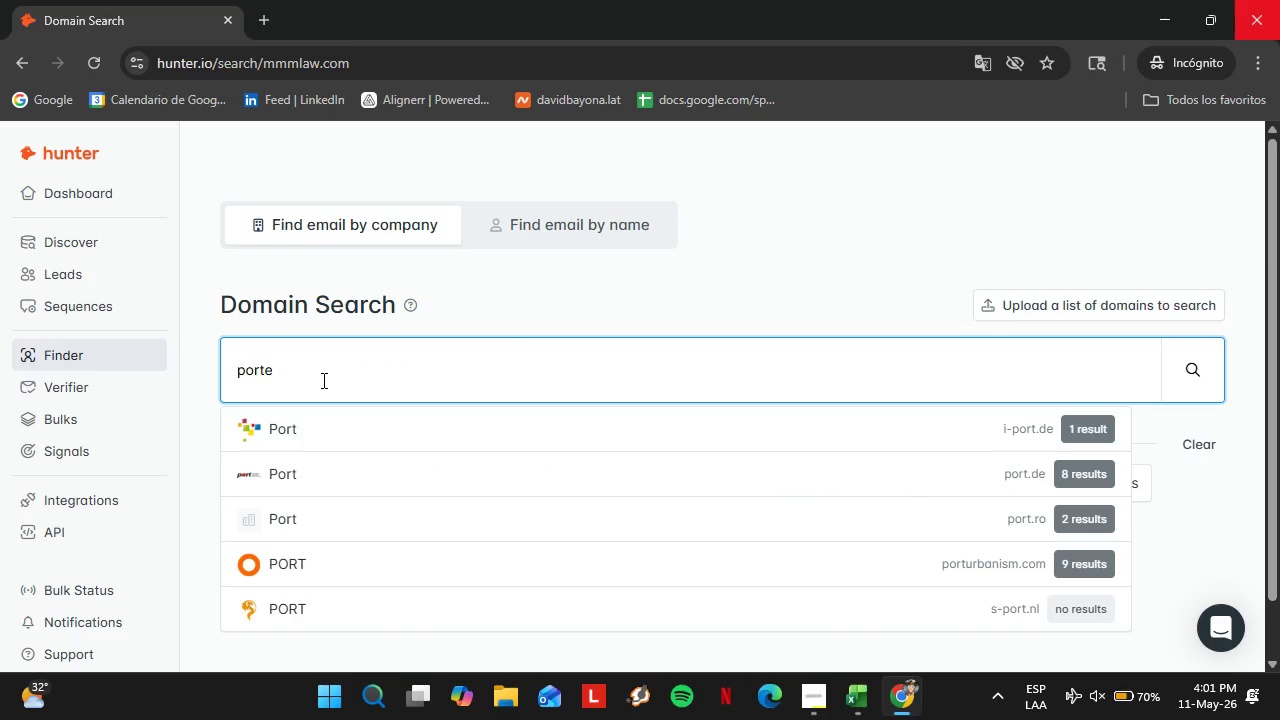 
key(R)
 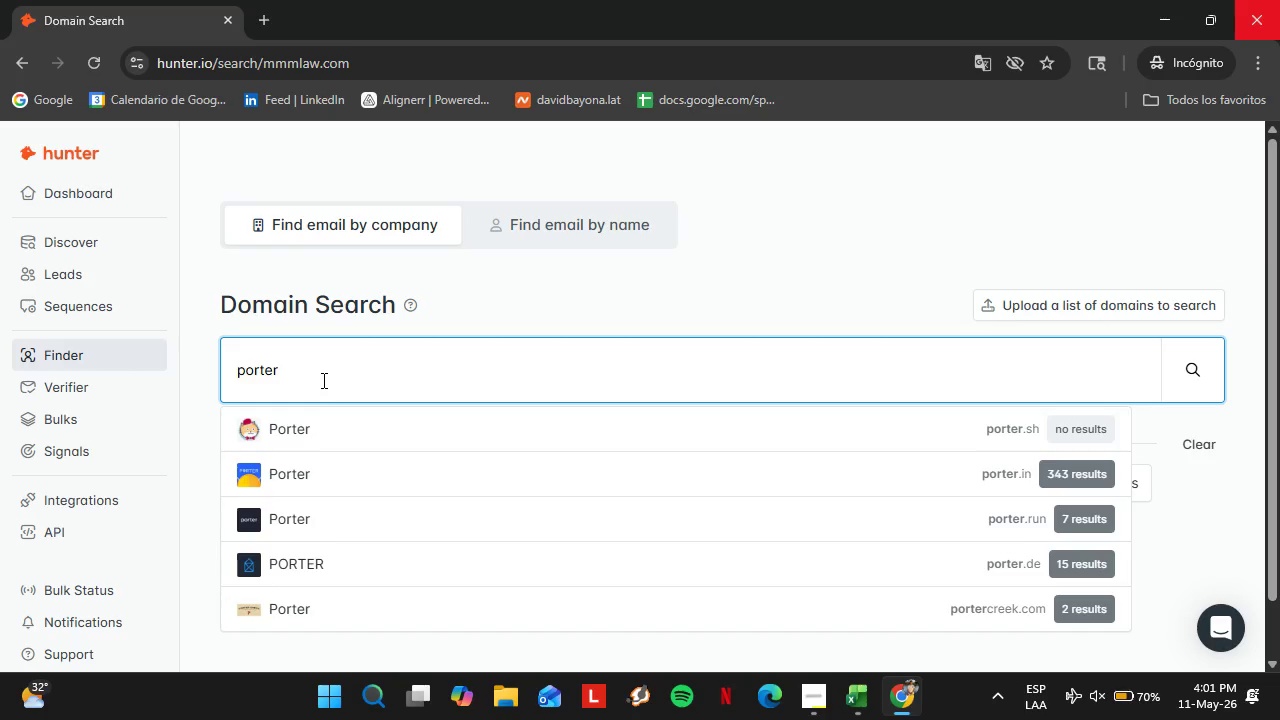 
wait(6.42)
 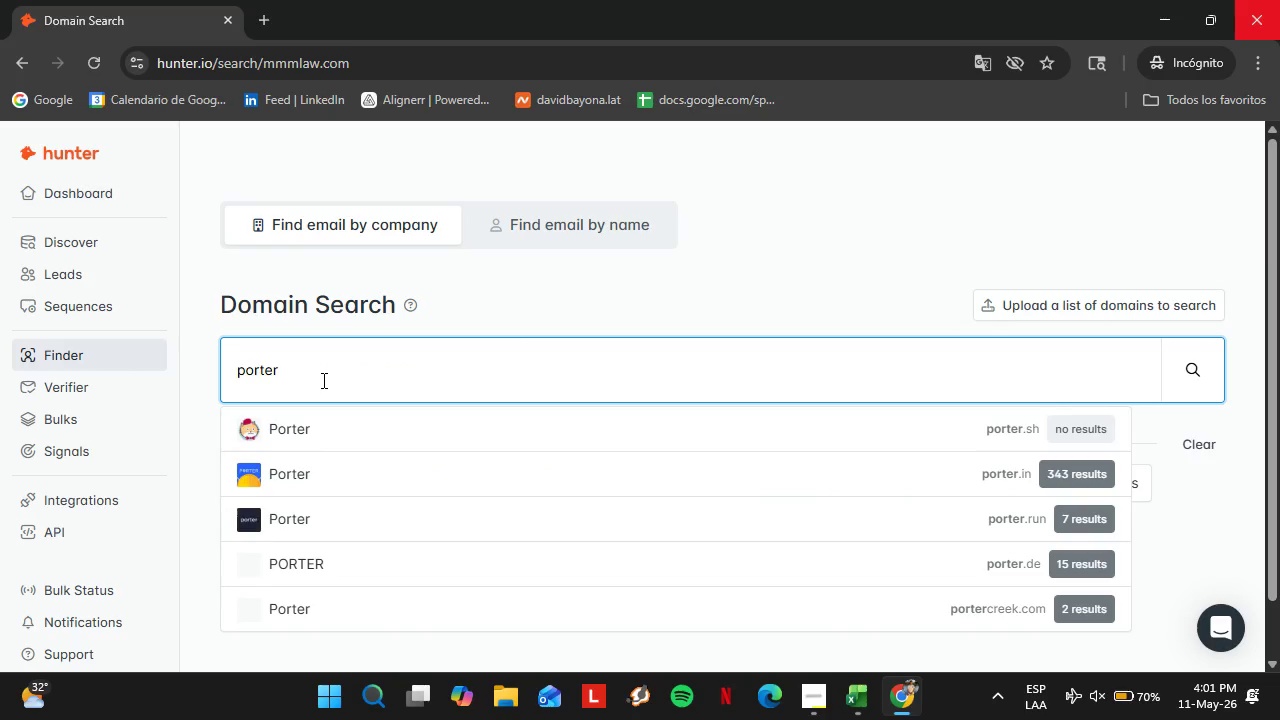 
type(hedges.com)
 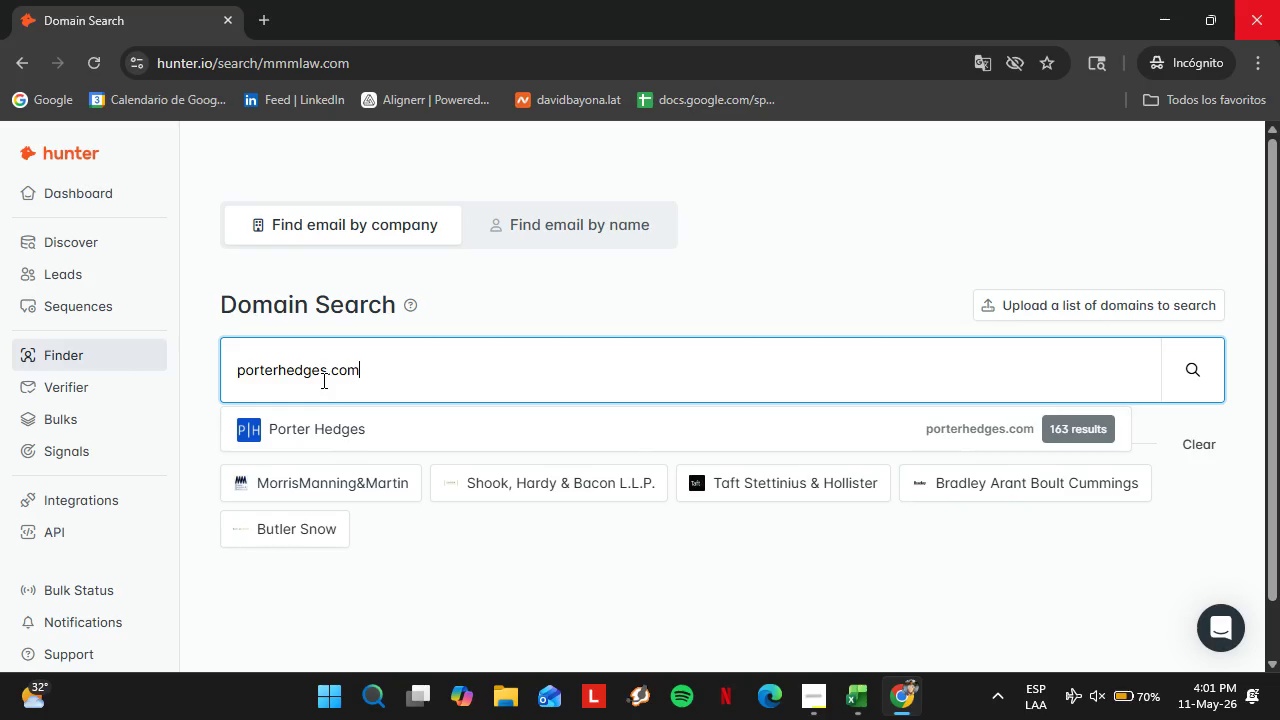 
key(Enter)
 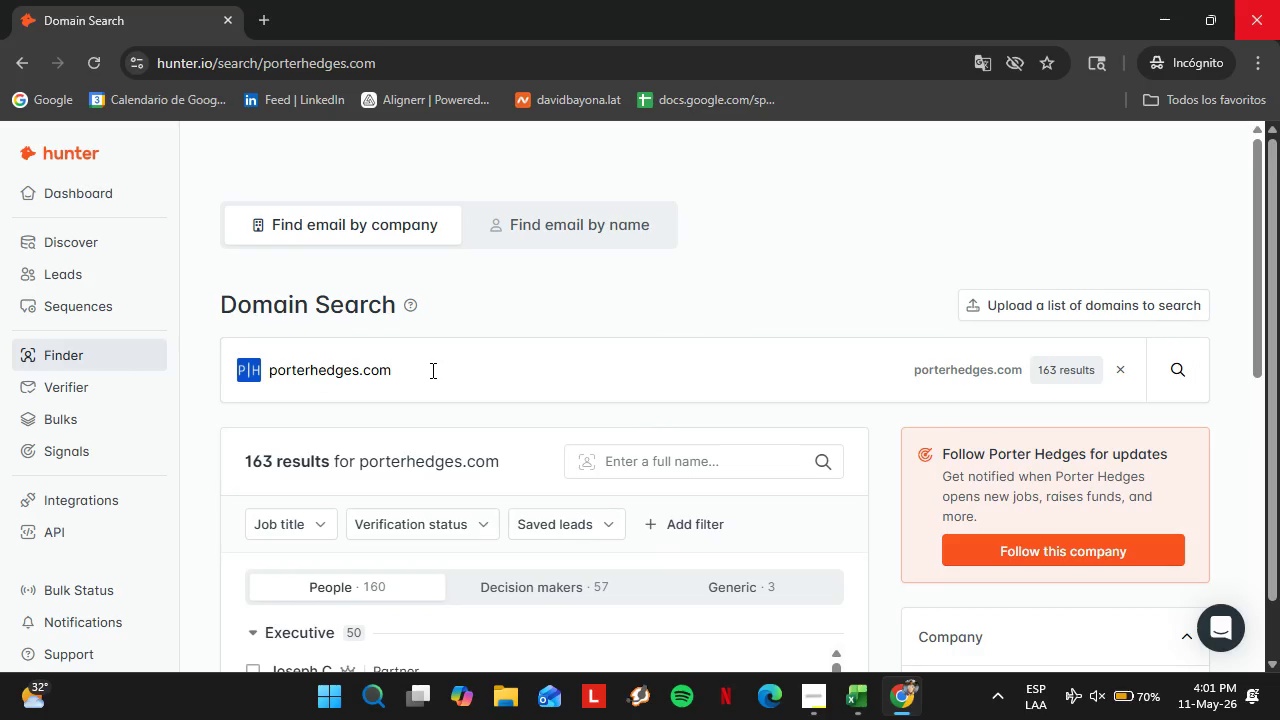 
scroll: coordinate [511, 333], scroll_direction: down, amount: 4.0
 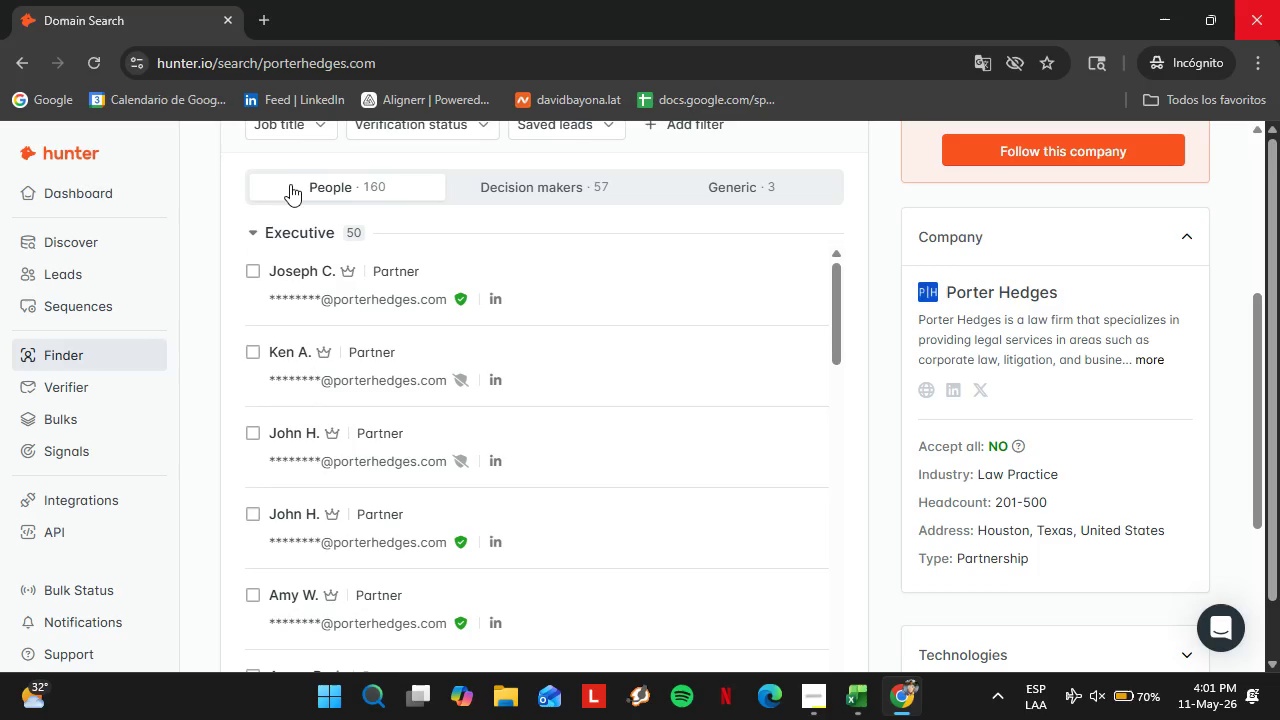 
scroll: coordinate [297, 190], scroll_direction: up, amount: 1.0
 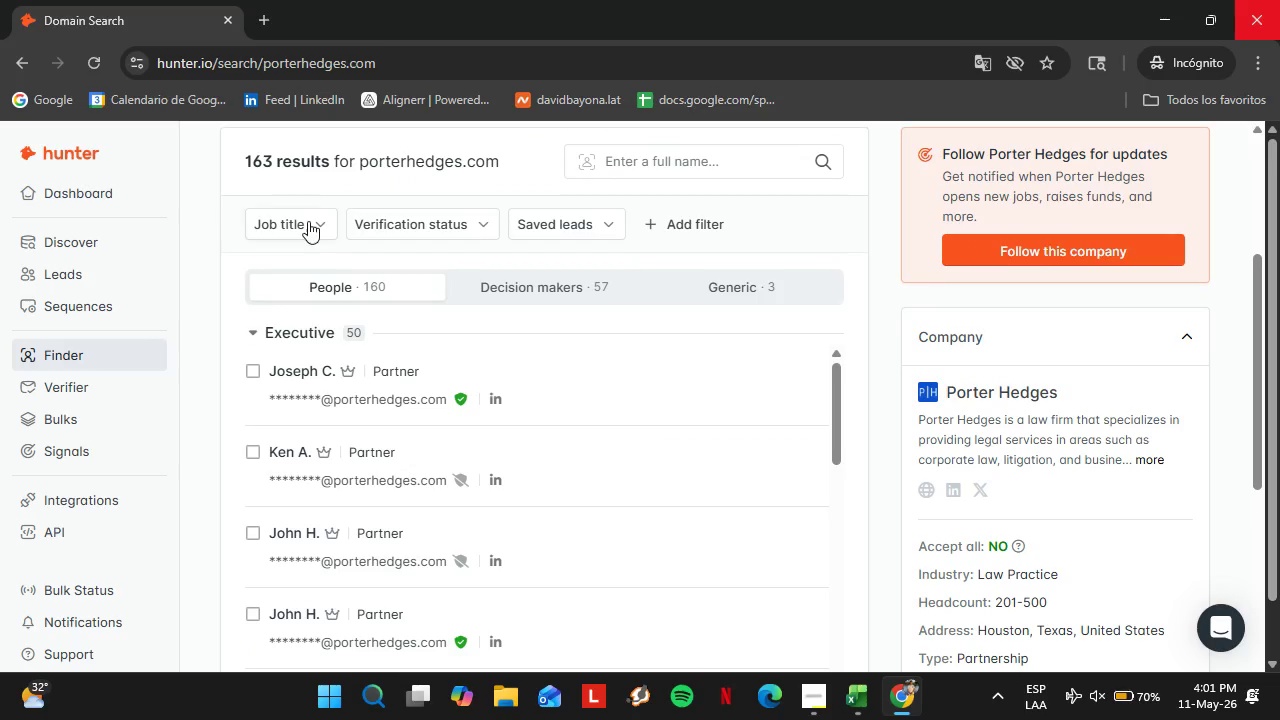 
left_click([293, 212])
 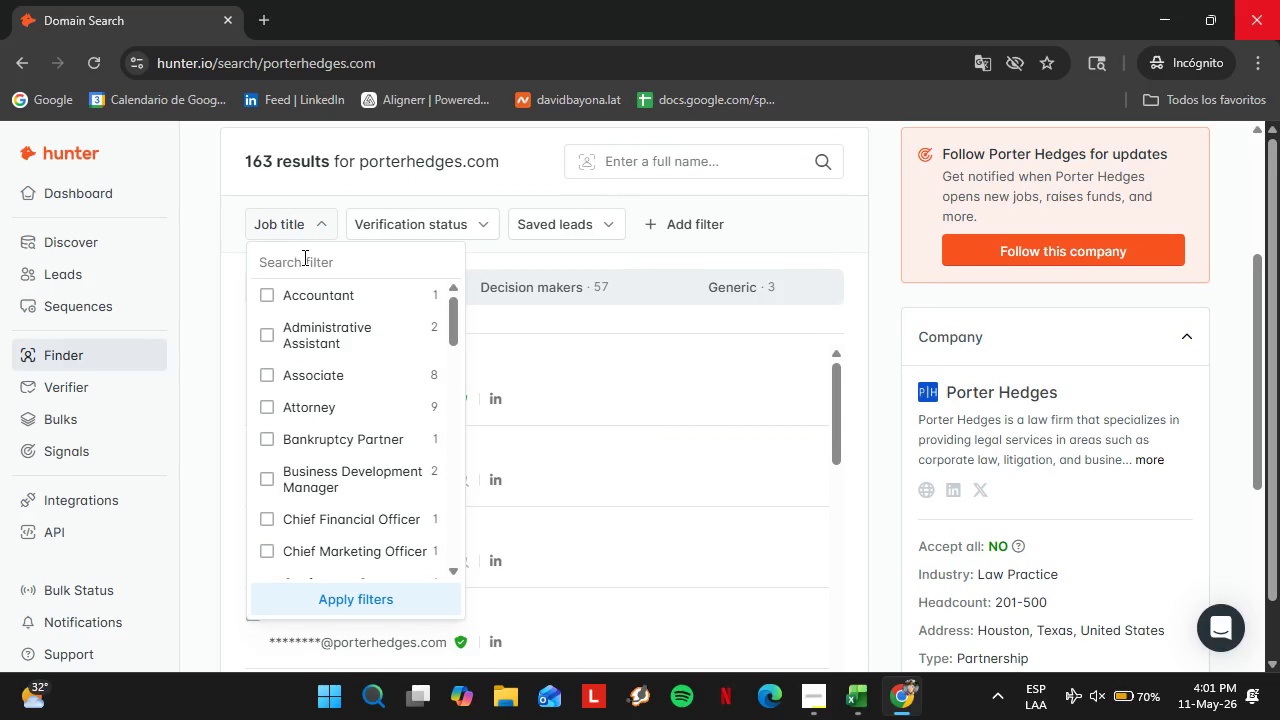 
wait(5.19)
 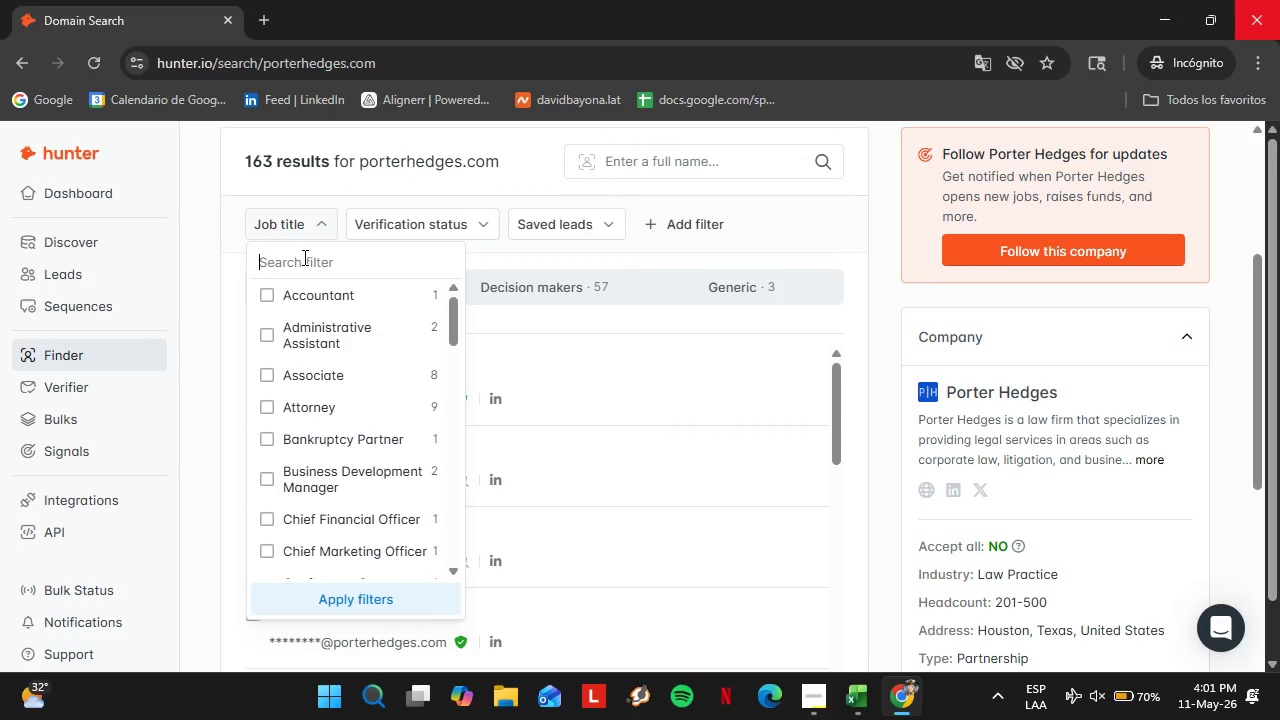 
type(ofi)
key(Backspace)
key(Backspace)
key(Backspace)
key(Backspace)
 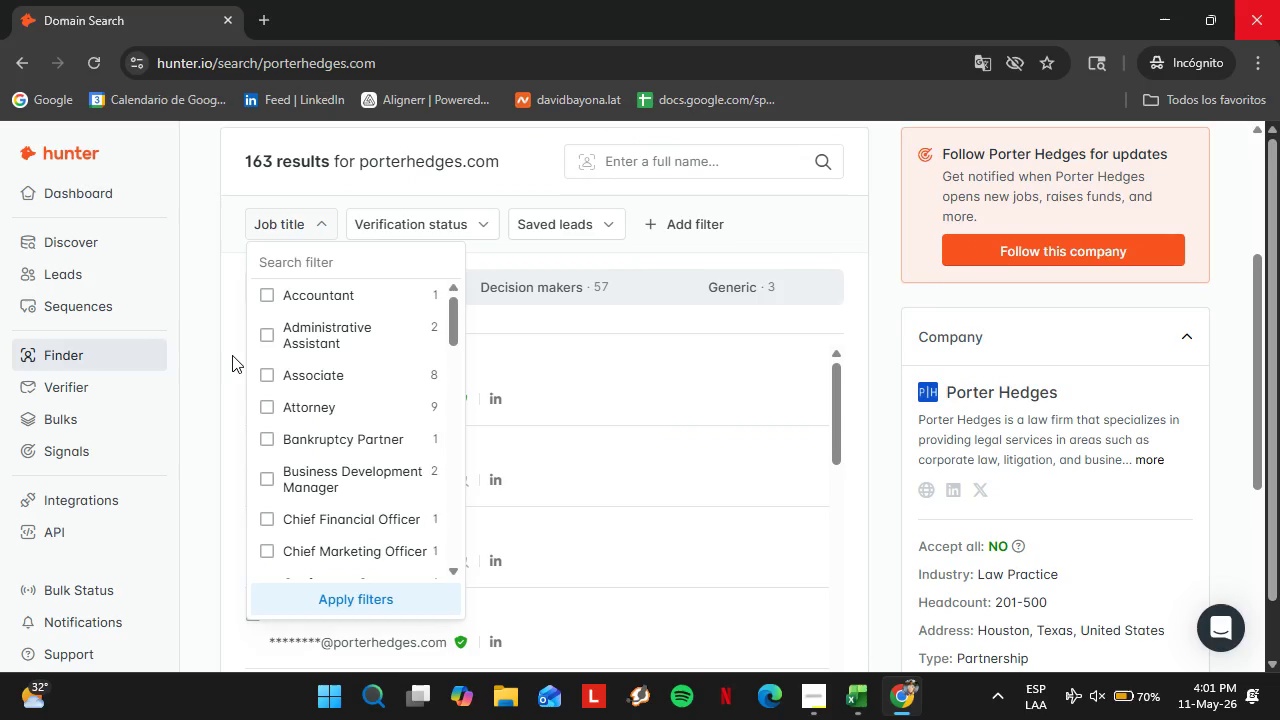 
left_click([217, 359])
 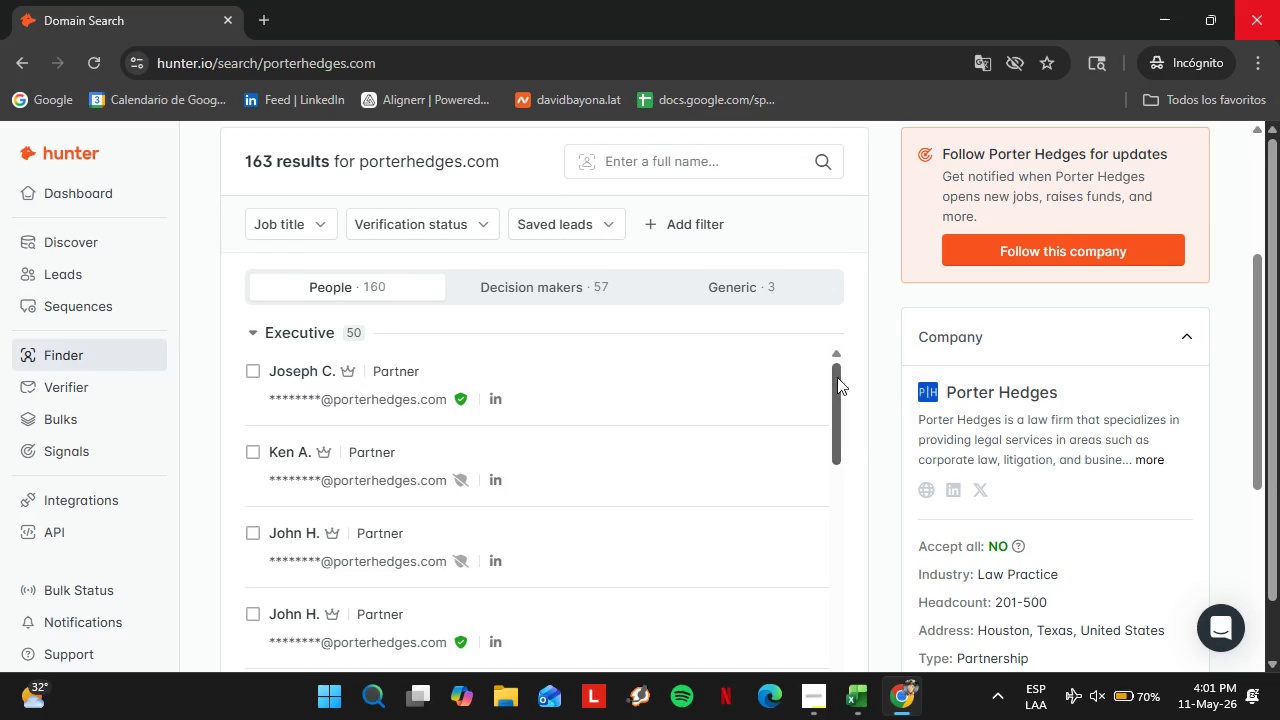 
left_click([783, 378])
 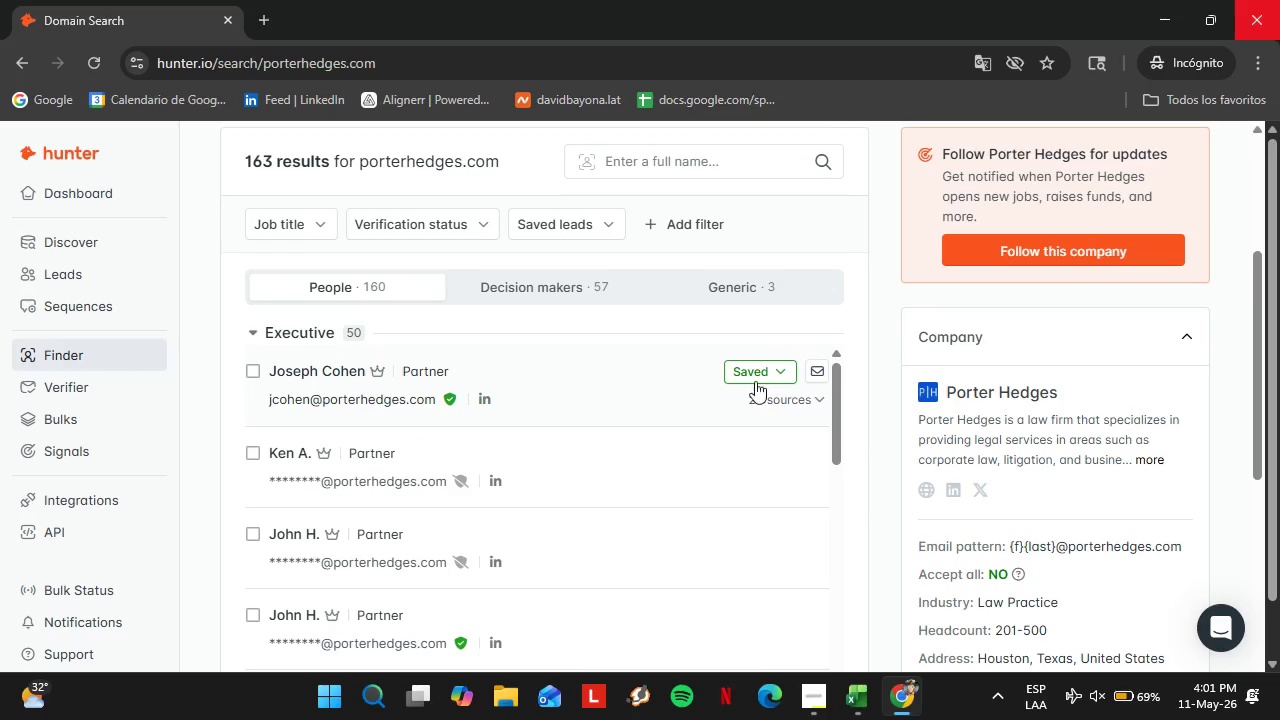 
left_click([747, 374])
 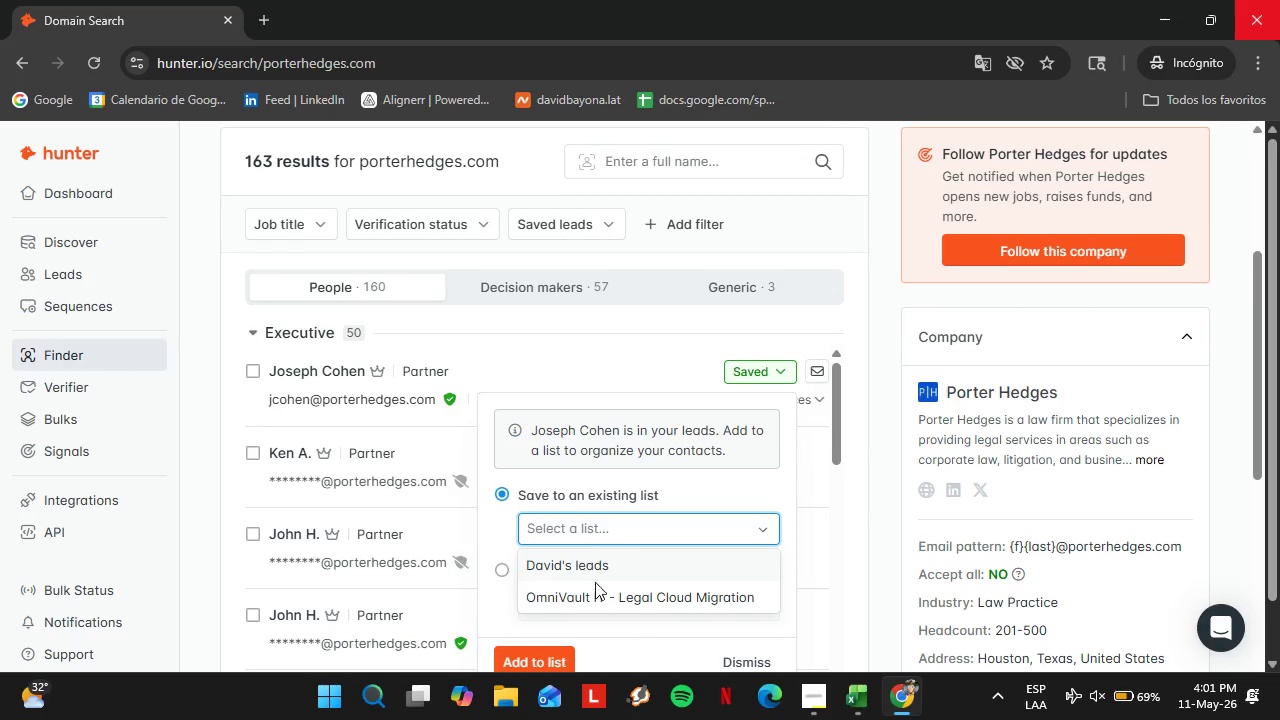 
left_click([590, 599])
 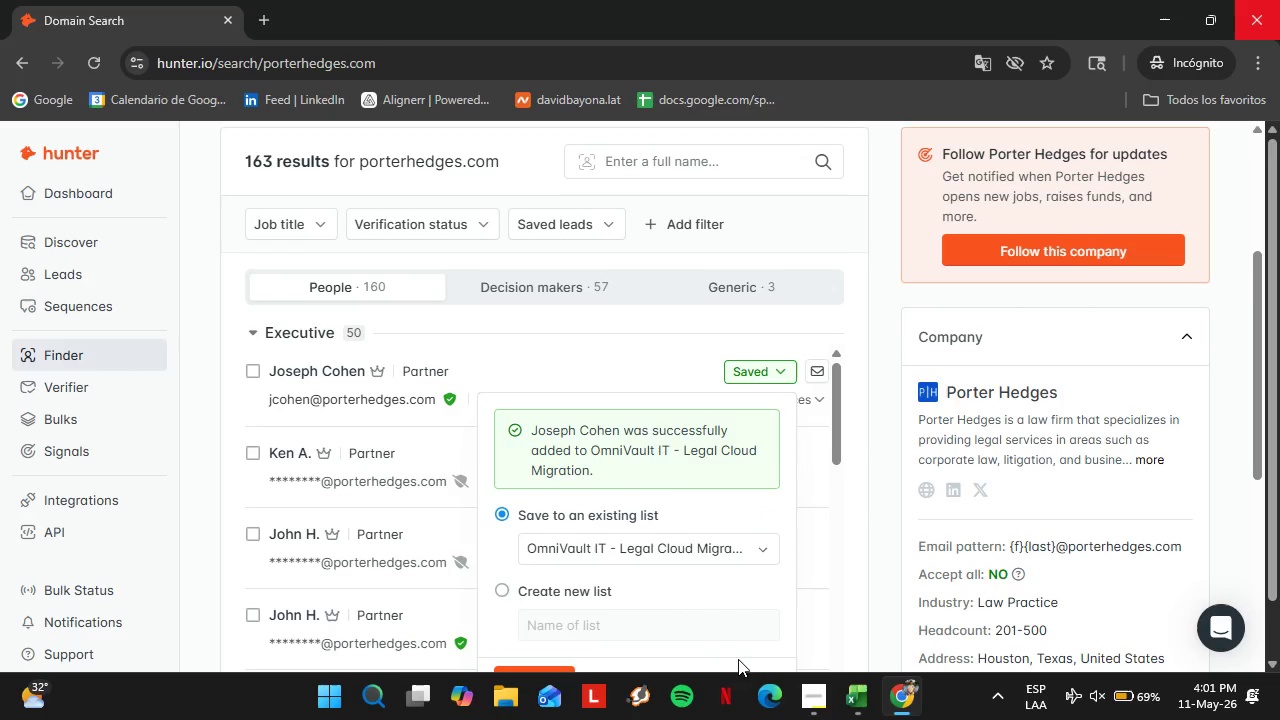 
left_click([751, 619])
 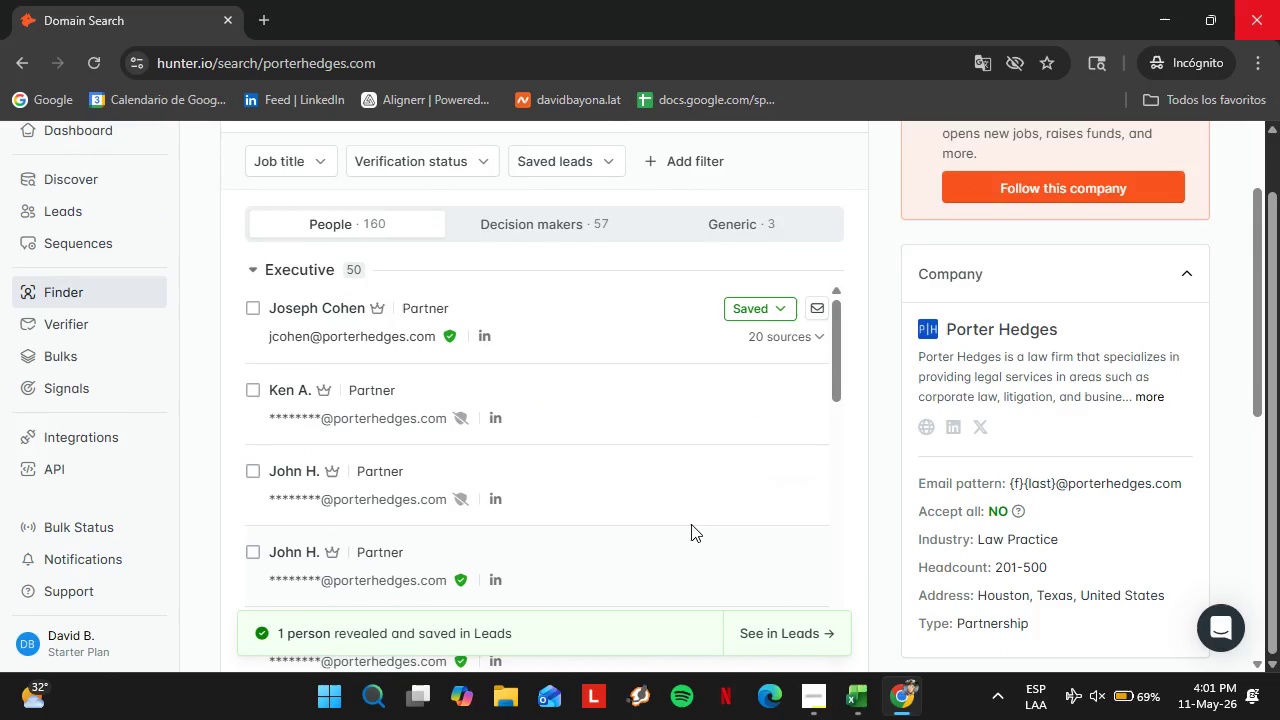 
scroll: coordinate [747, 620], scroll_direction: down, amount: 1.0
 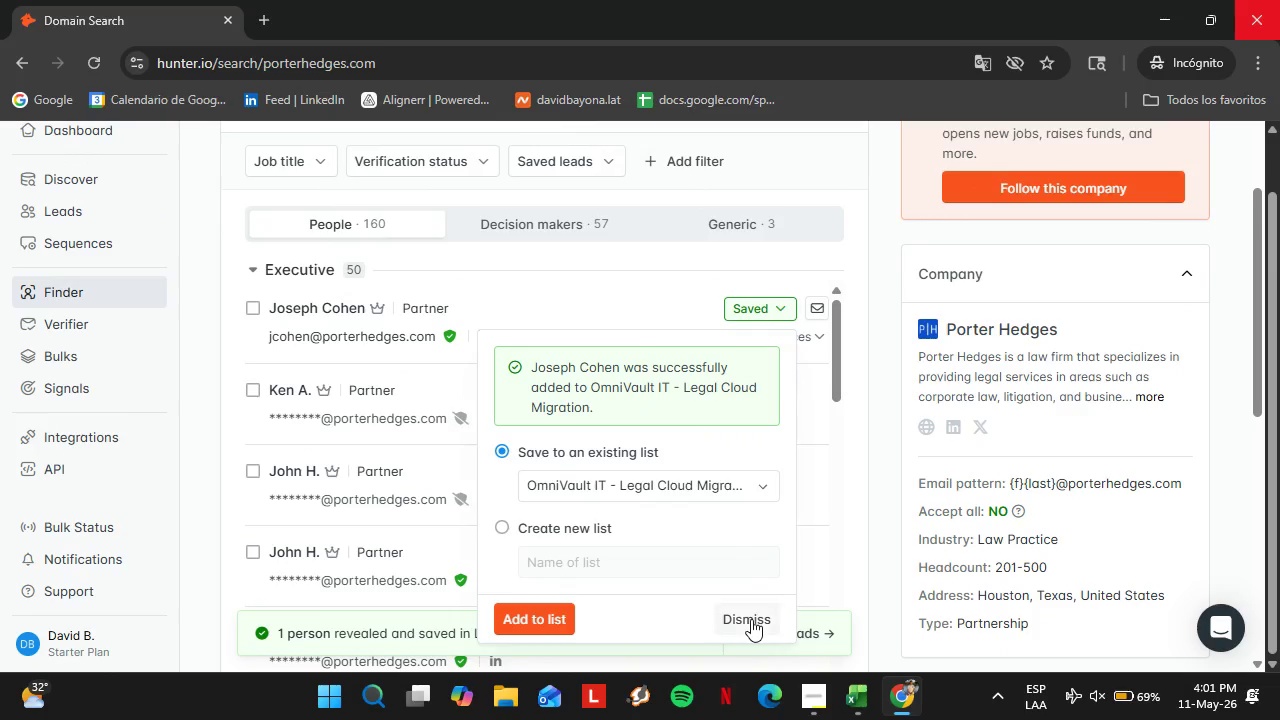 
scroll: coordinate [691, 524], scroll_direction: up, amount: 3.0
 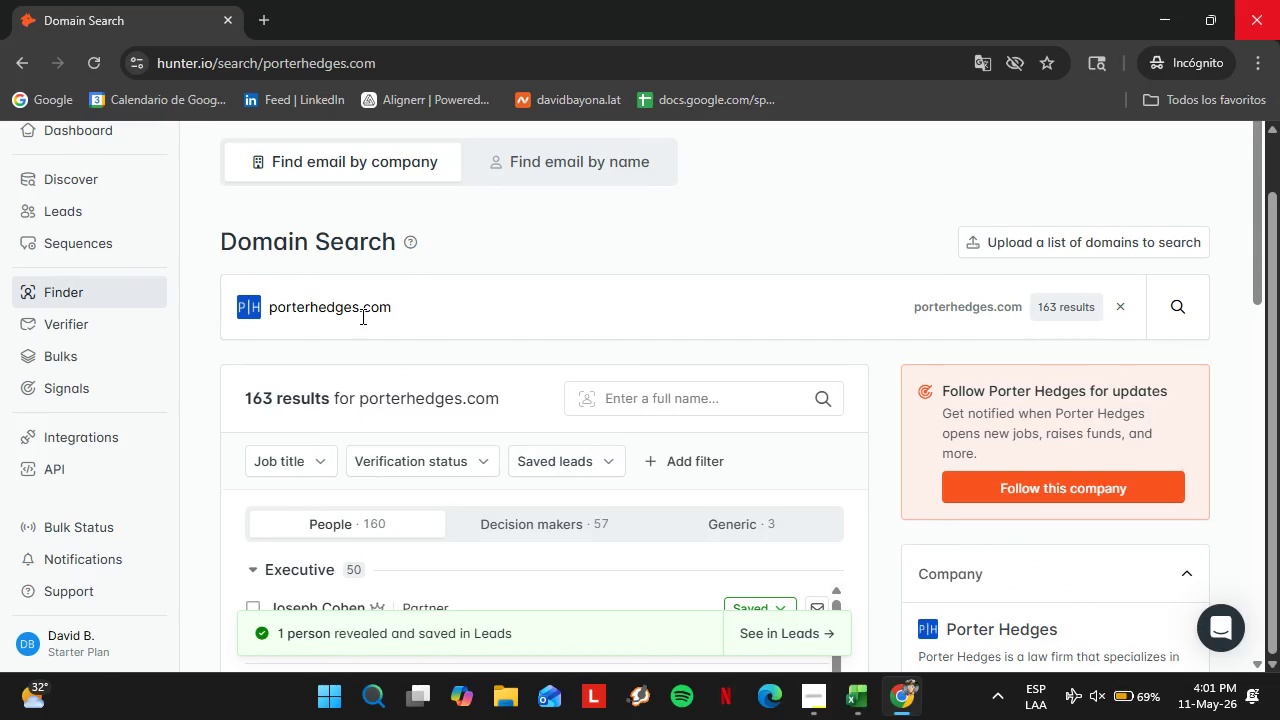 
double_click([361, 316])
 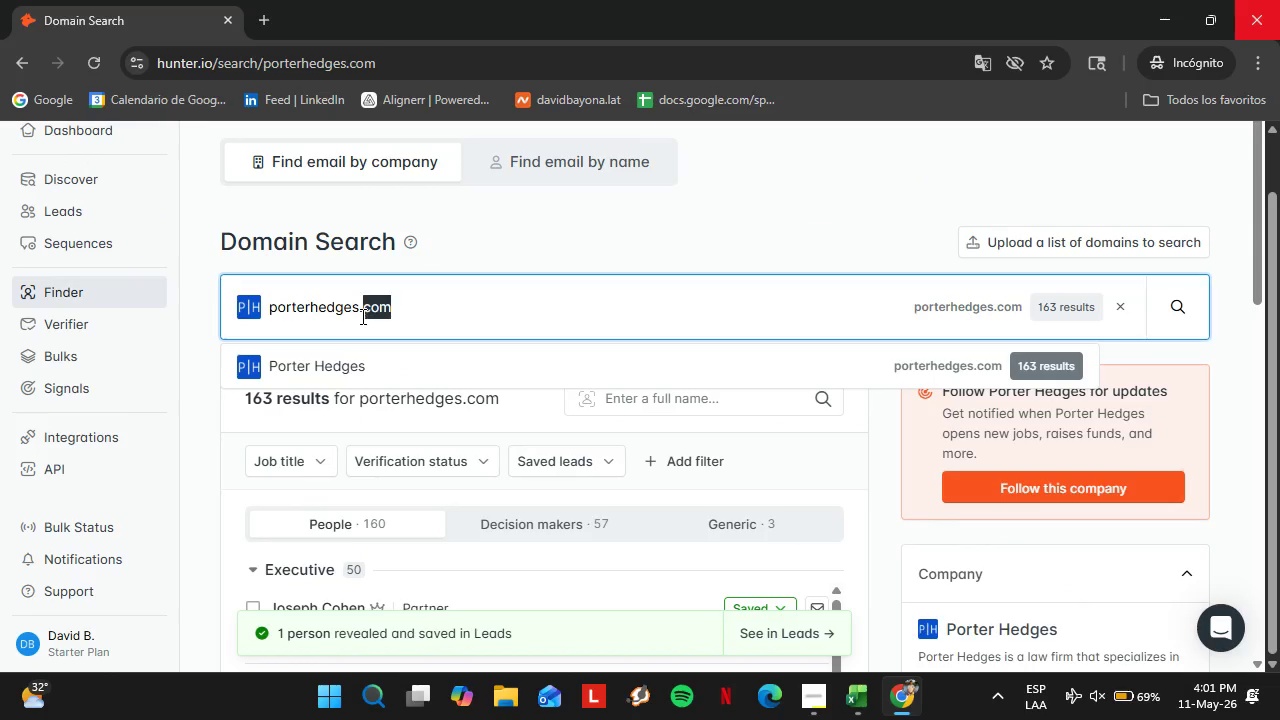 
triple_click([361, 316])
 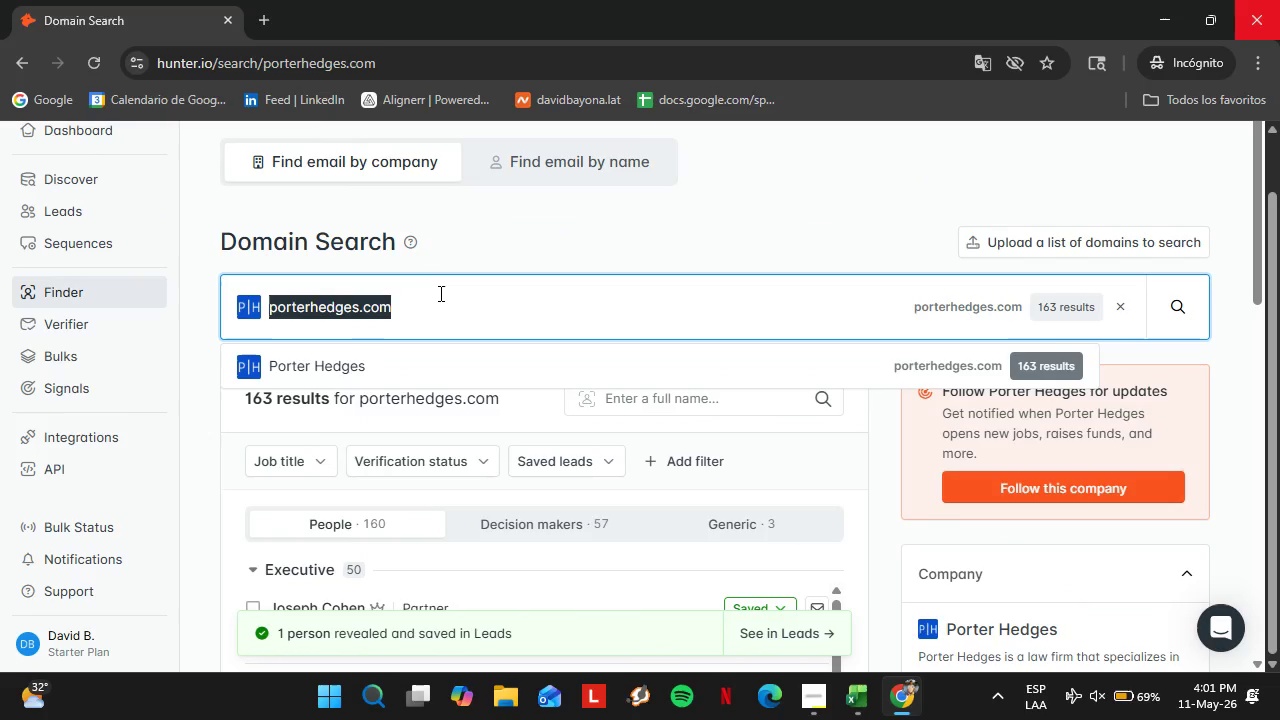 
wait(6.19)
 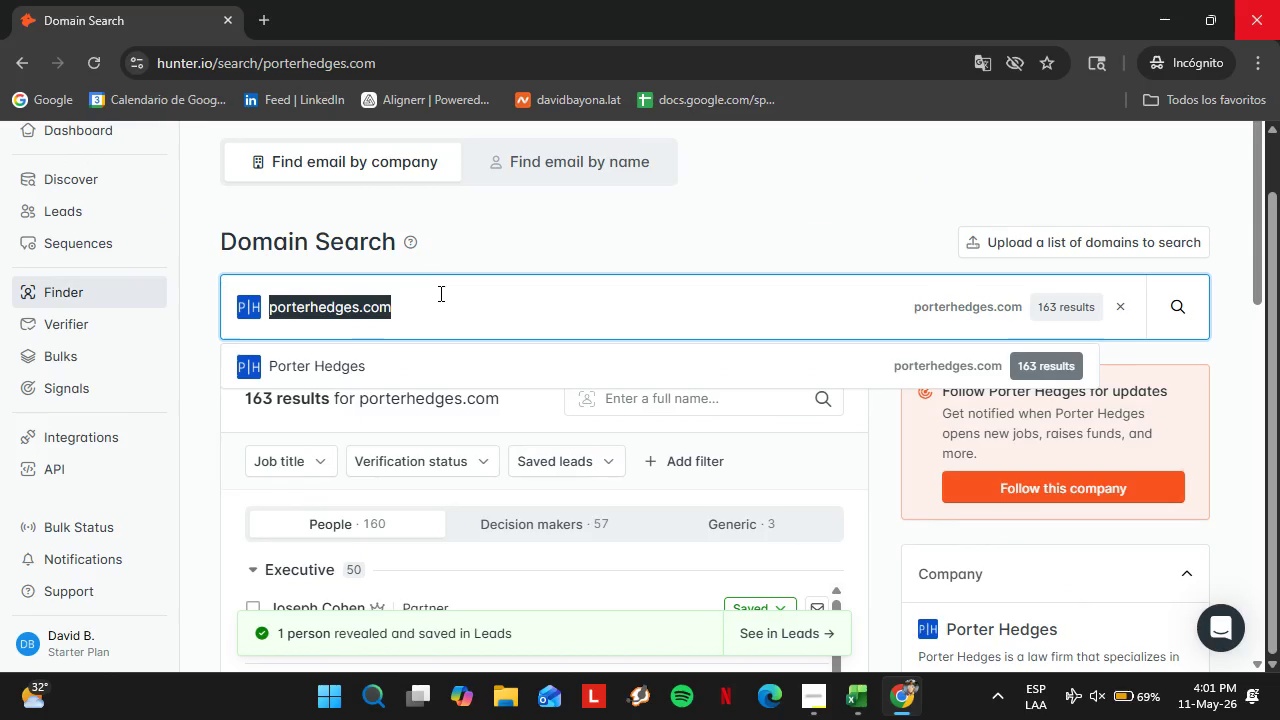 
type(foxswibel.com)
 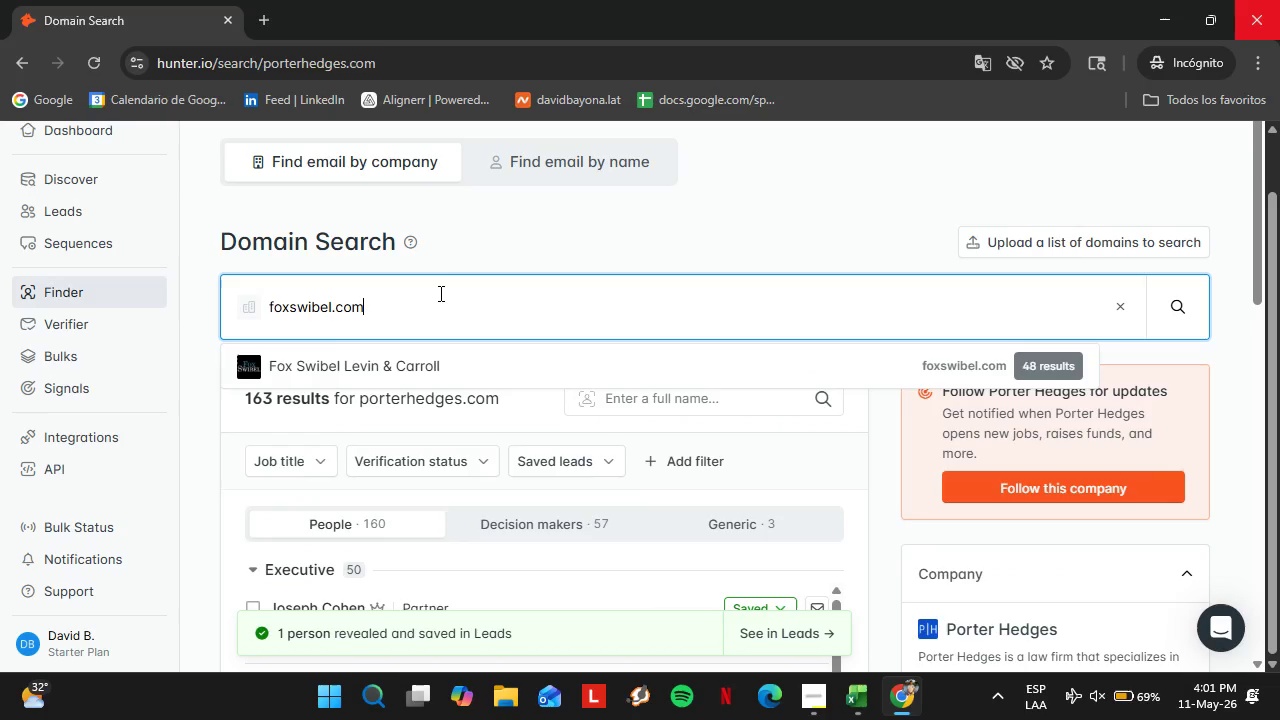 
key(Enter)
 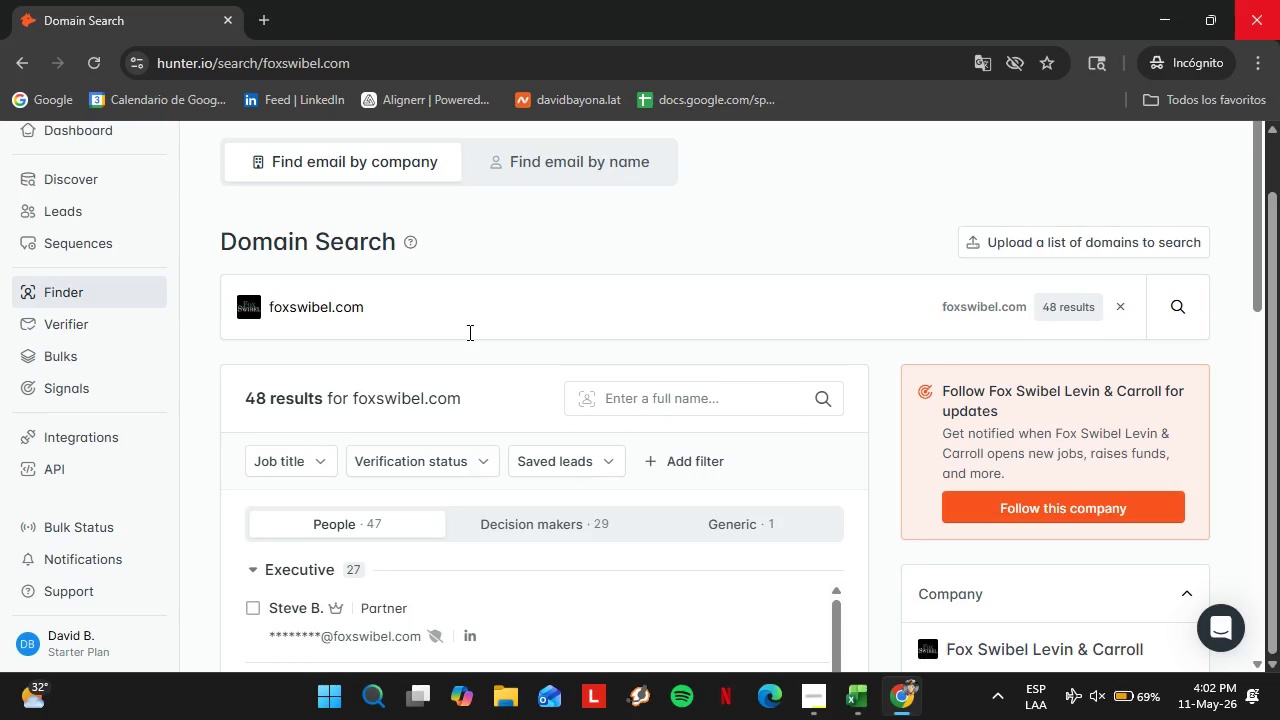 
wait(5.5)
 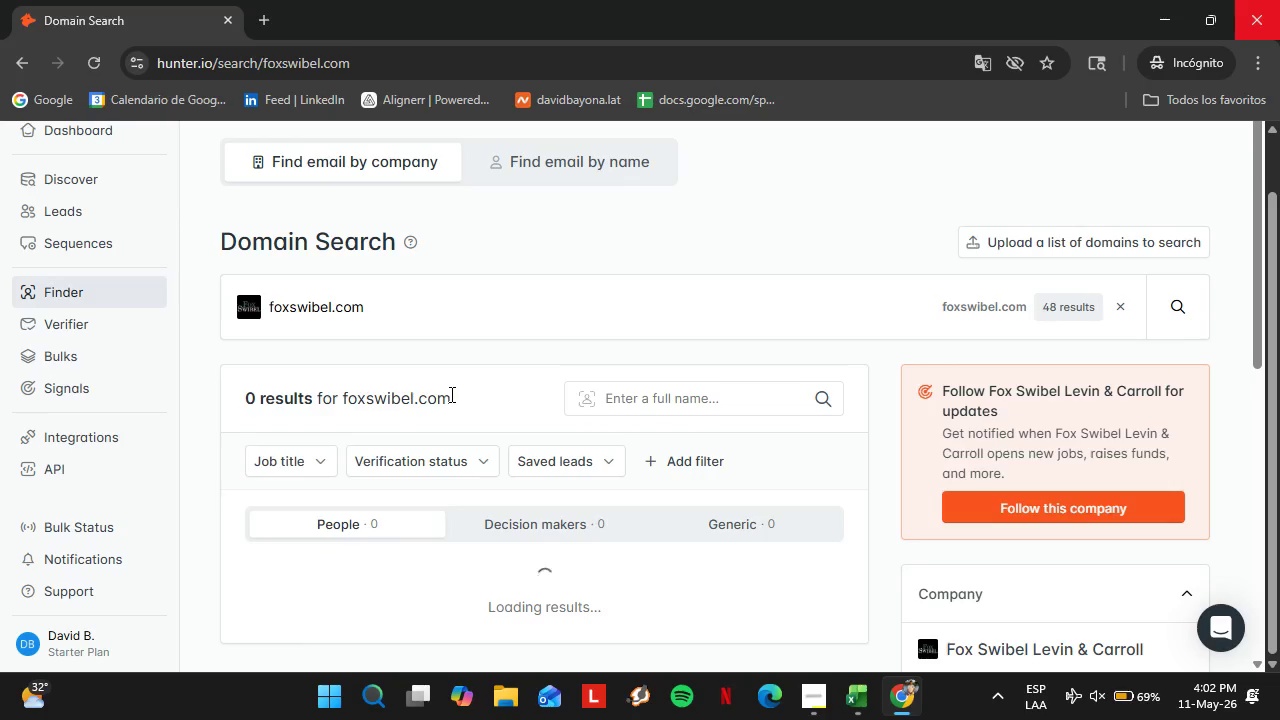 
scroll: coordinate [544, 410], scroll_direction: down, amount: 1.0
 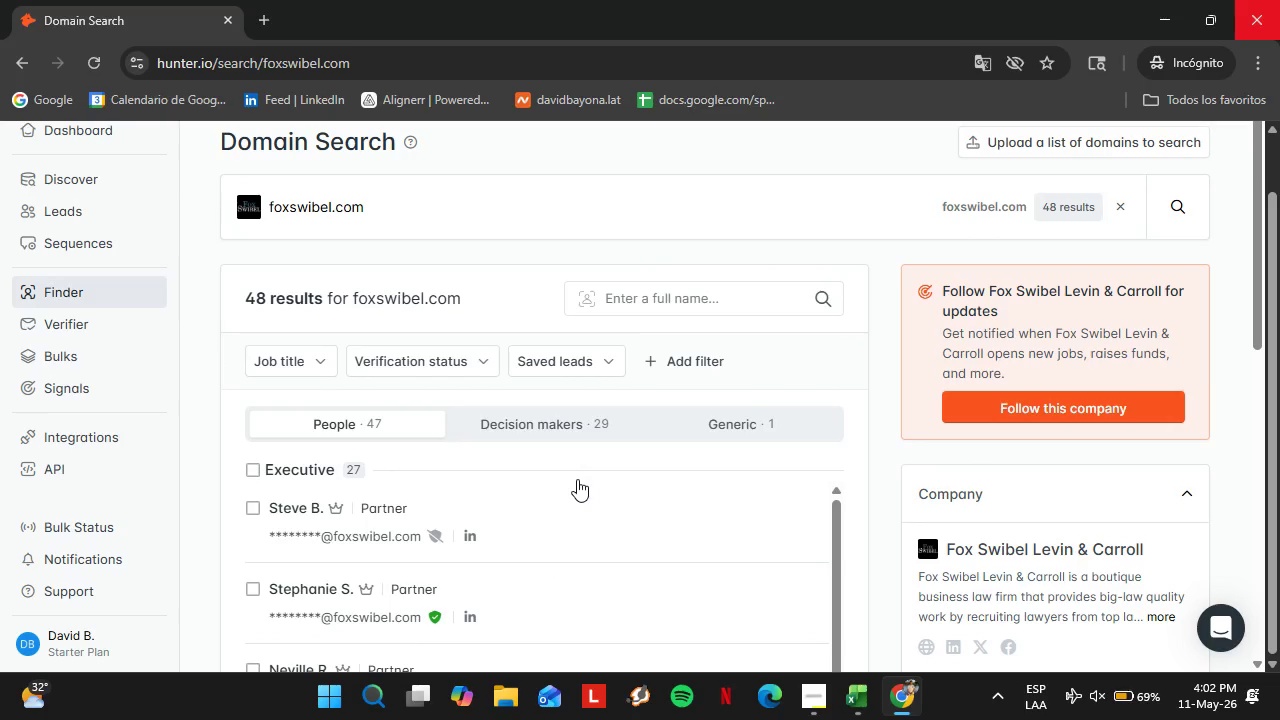 
wait(5.15)
 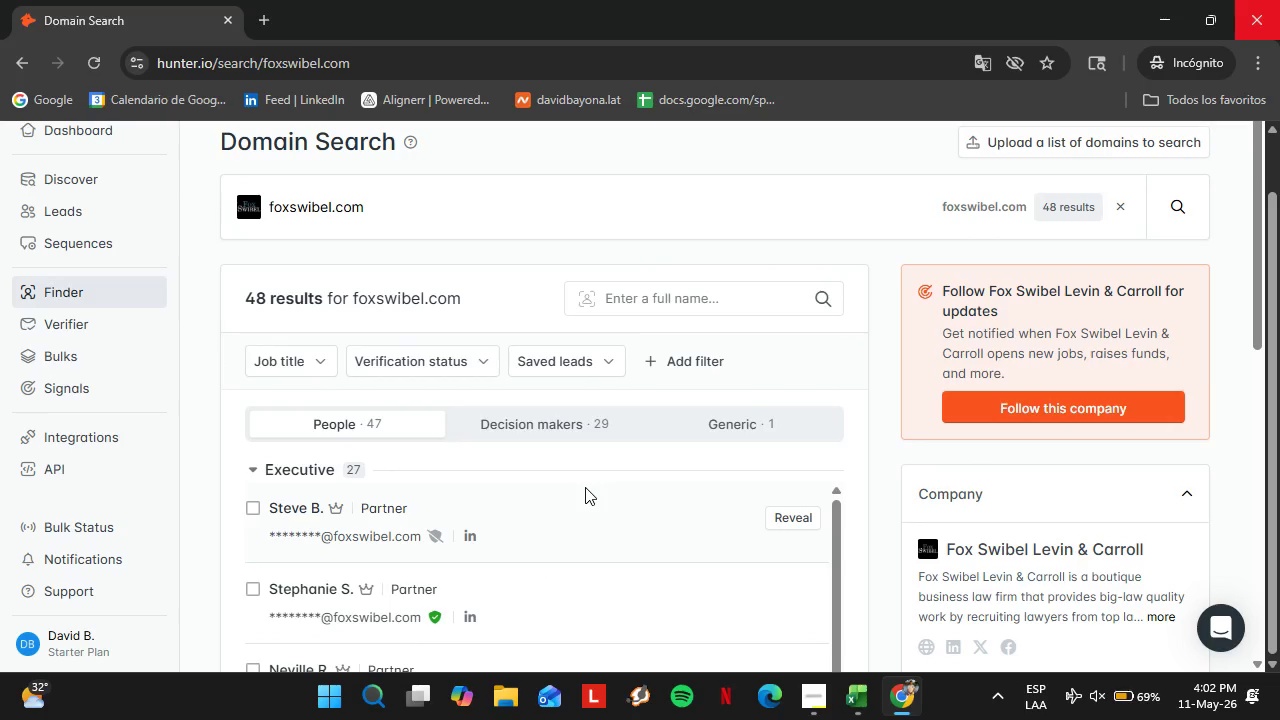 
scroll: coordinate [521, 501], scroll_direction: down, amount: 1.0
 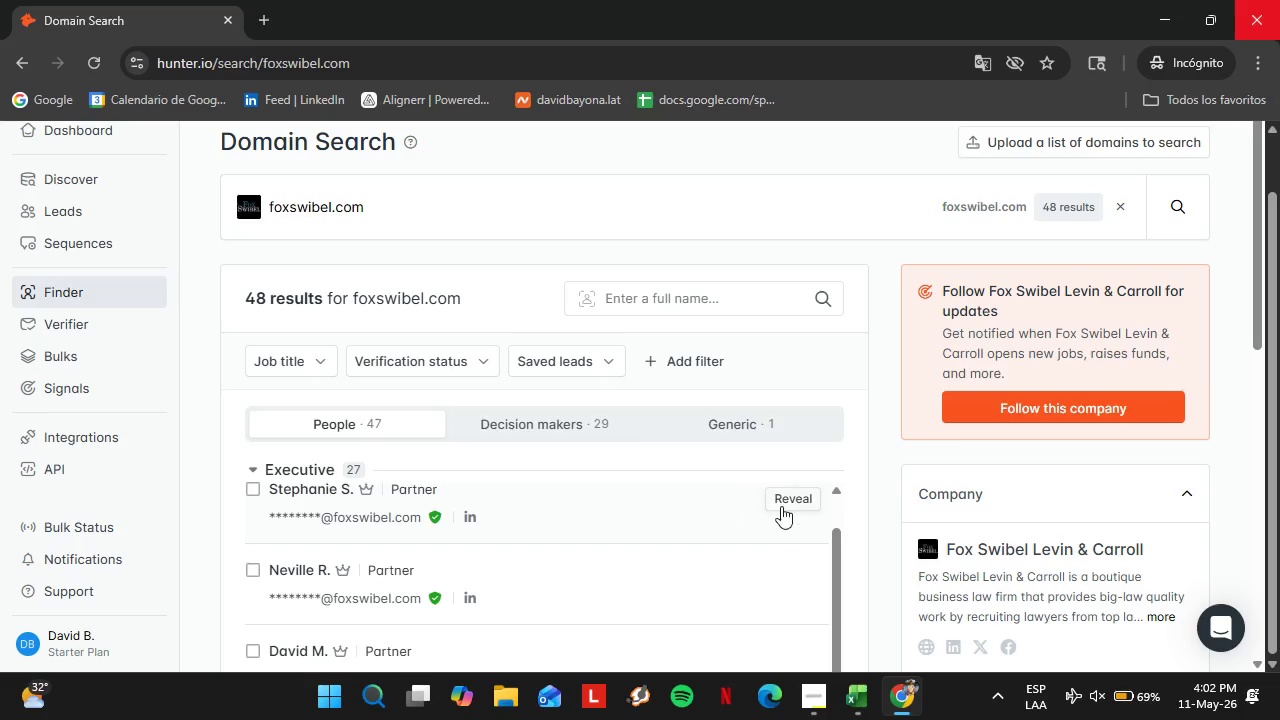 
left_click([777, 503])
 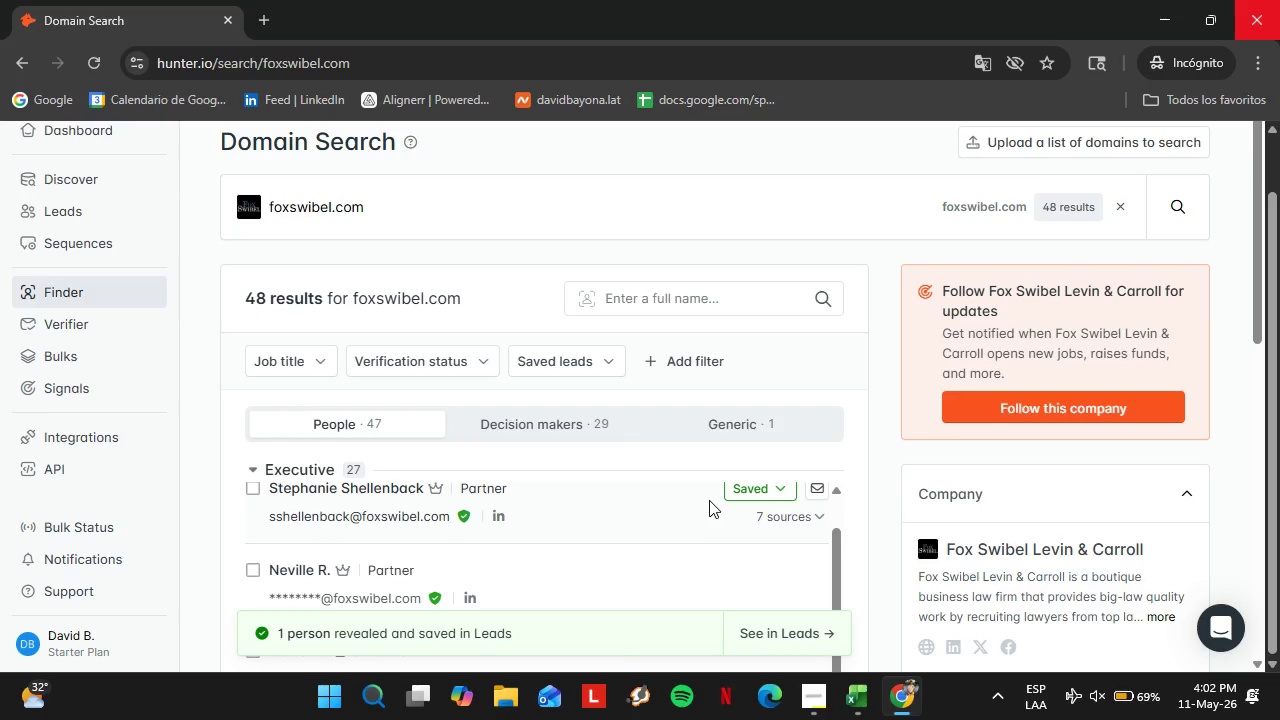 
left_click([753, 496])
 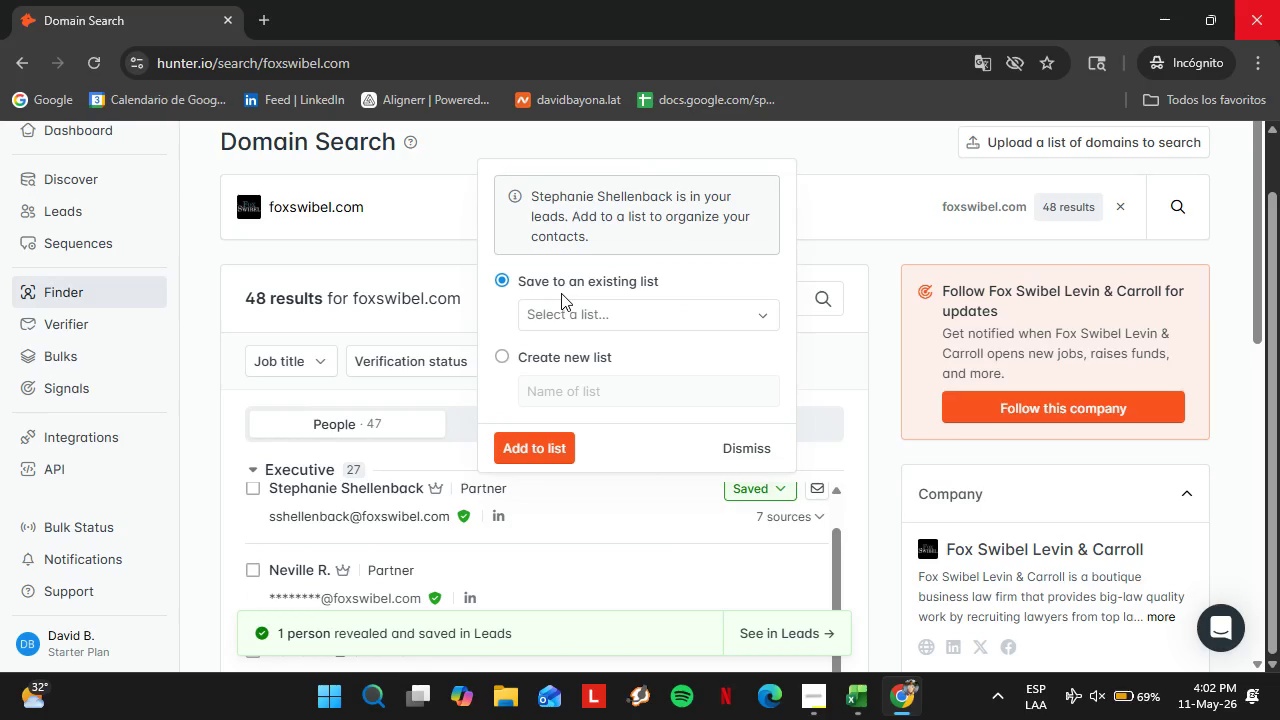 
left_click([569, 305])
 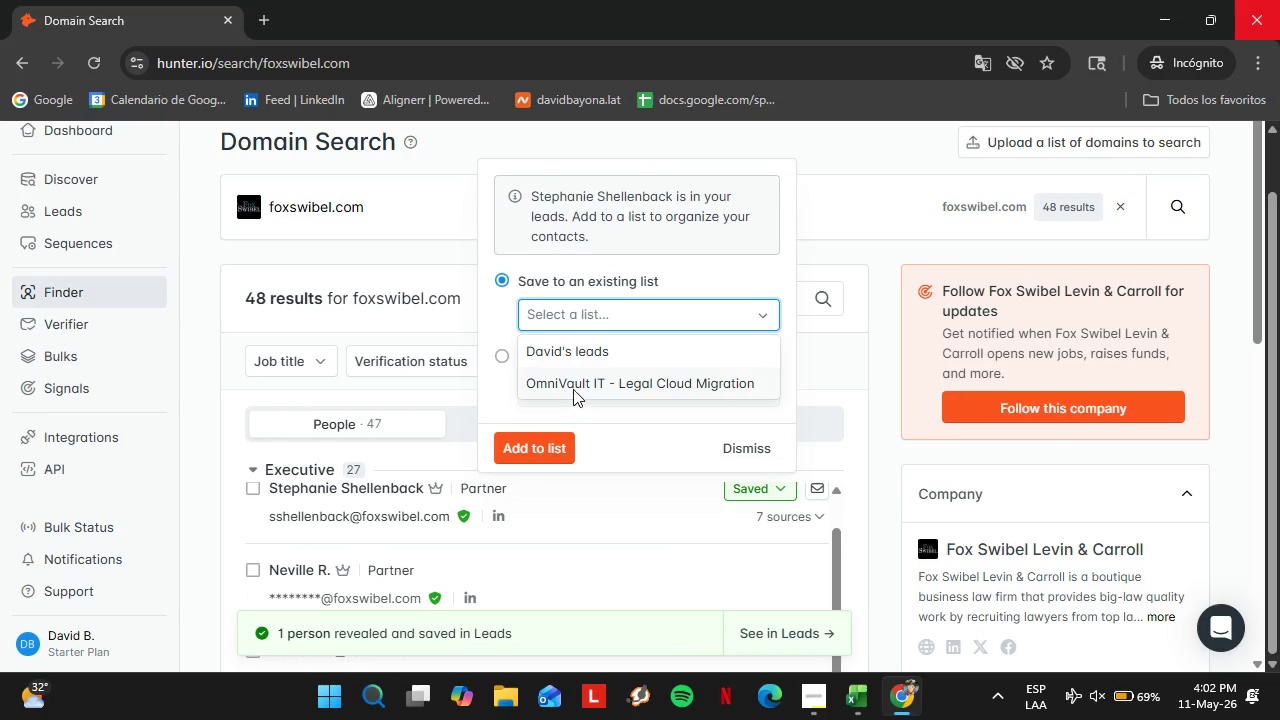 
left_click([573, 389])
 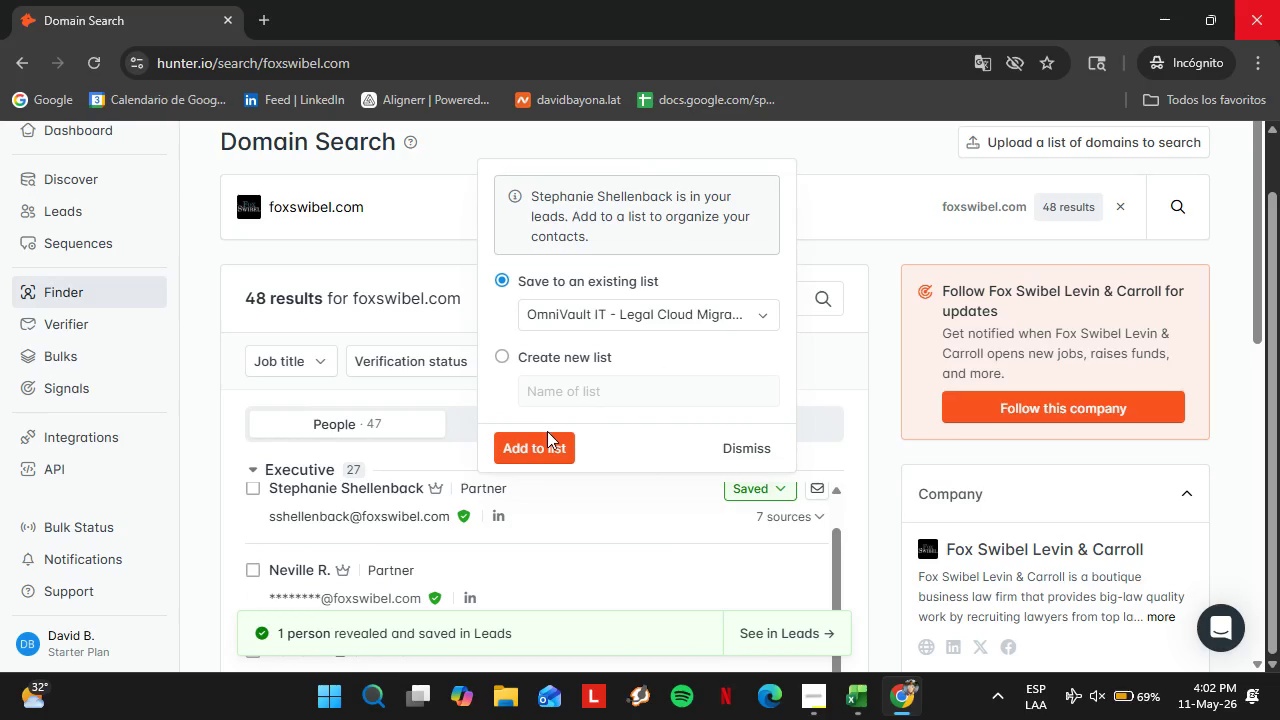 
double_click([546, 431])
 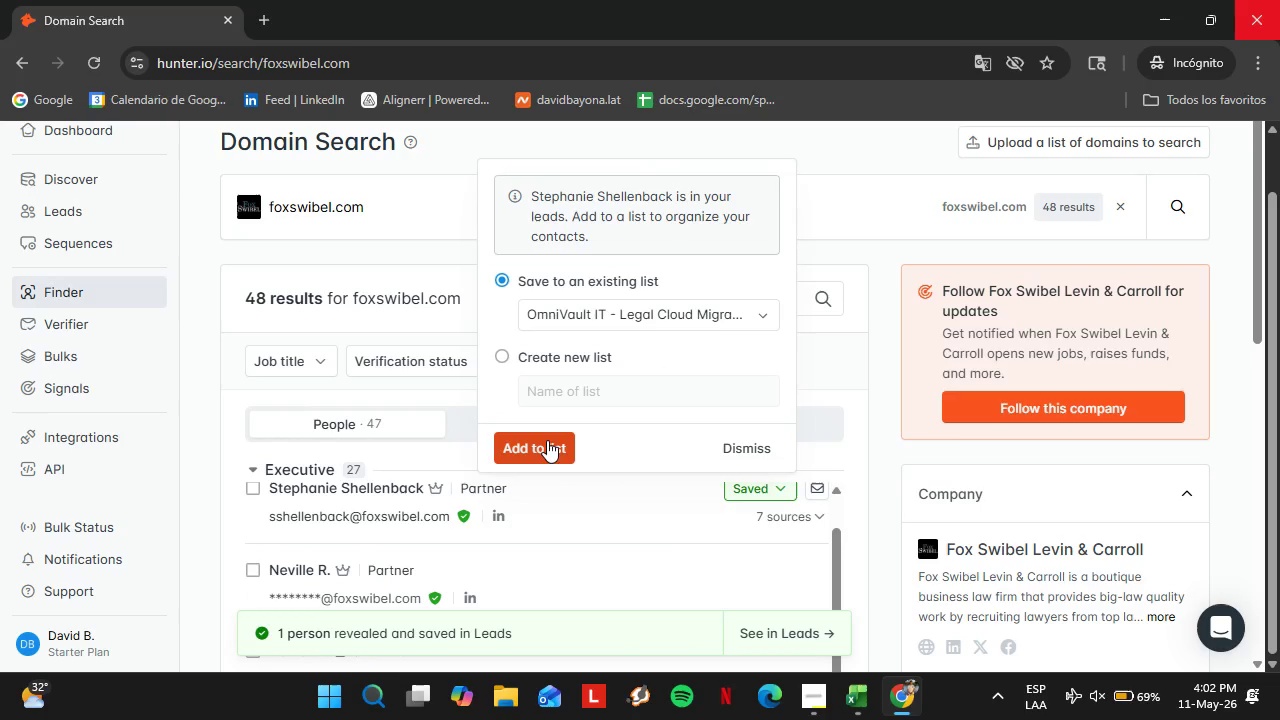 
triple_click([547, 440])
 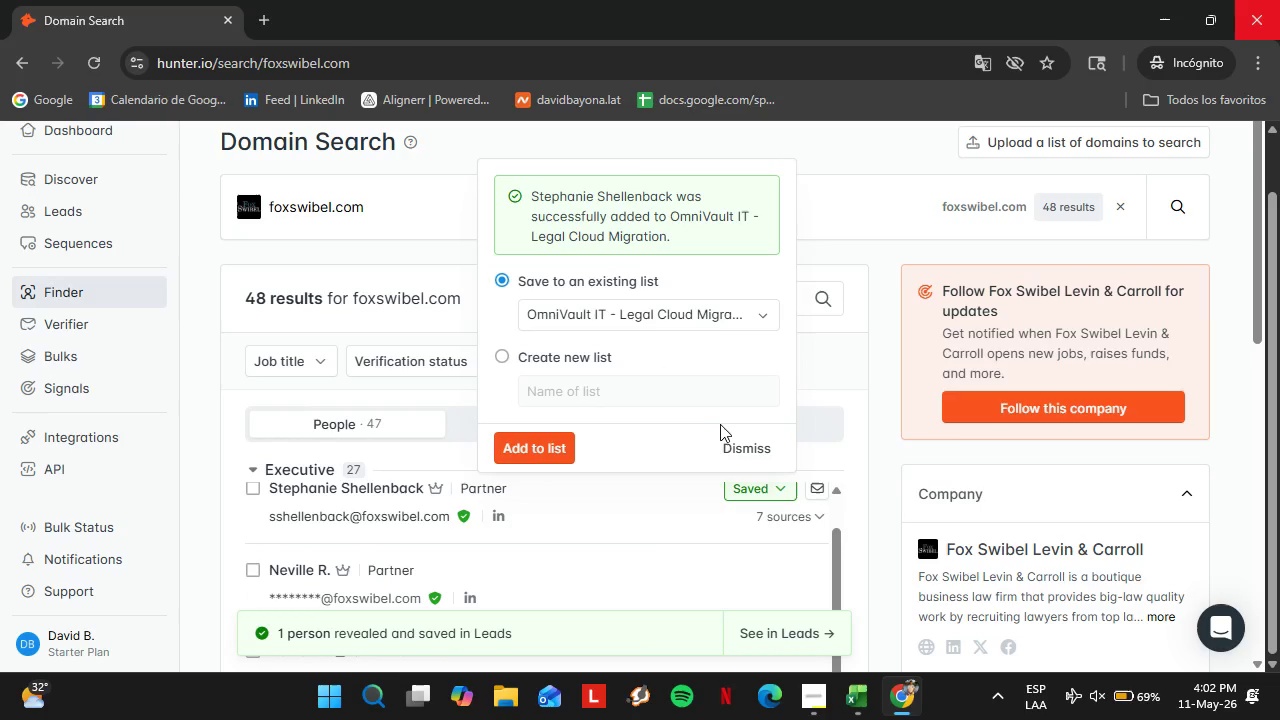 
left_click([748, 446])
 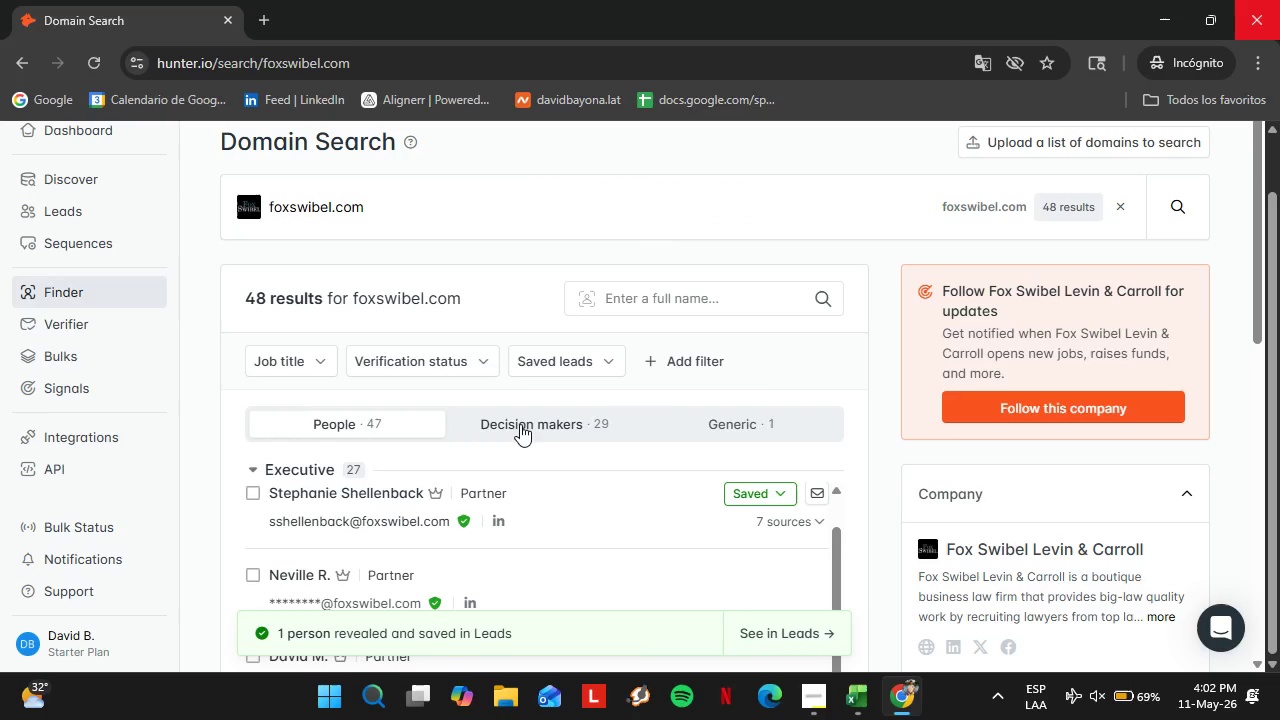 
scroll: coordinate [534, 433], scroll_direction: up, amount: 1.0
 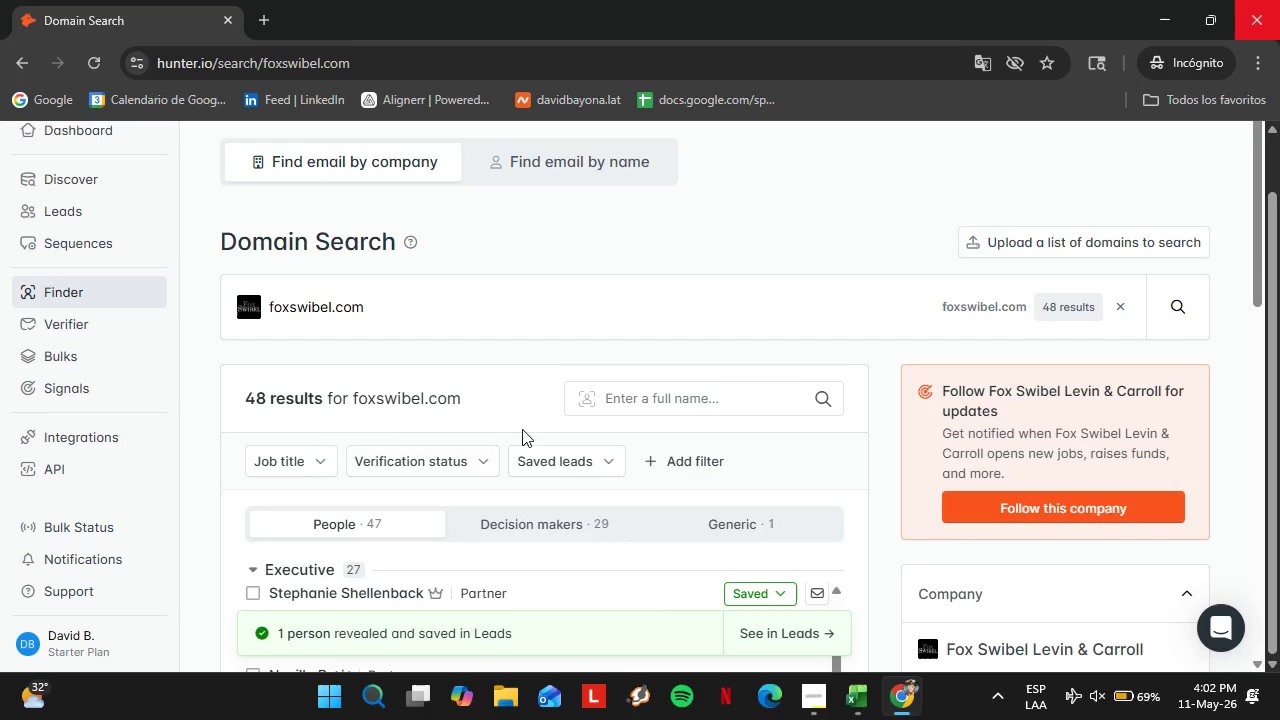 
scroll: coordinate [381, 423], scroll_direction: down, amount: 1.0
 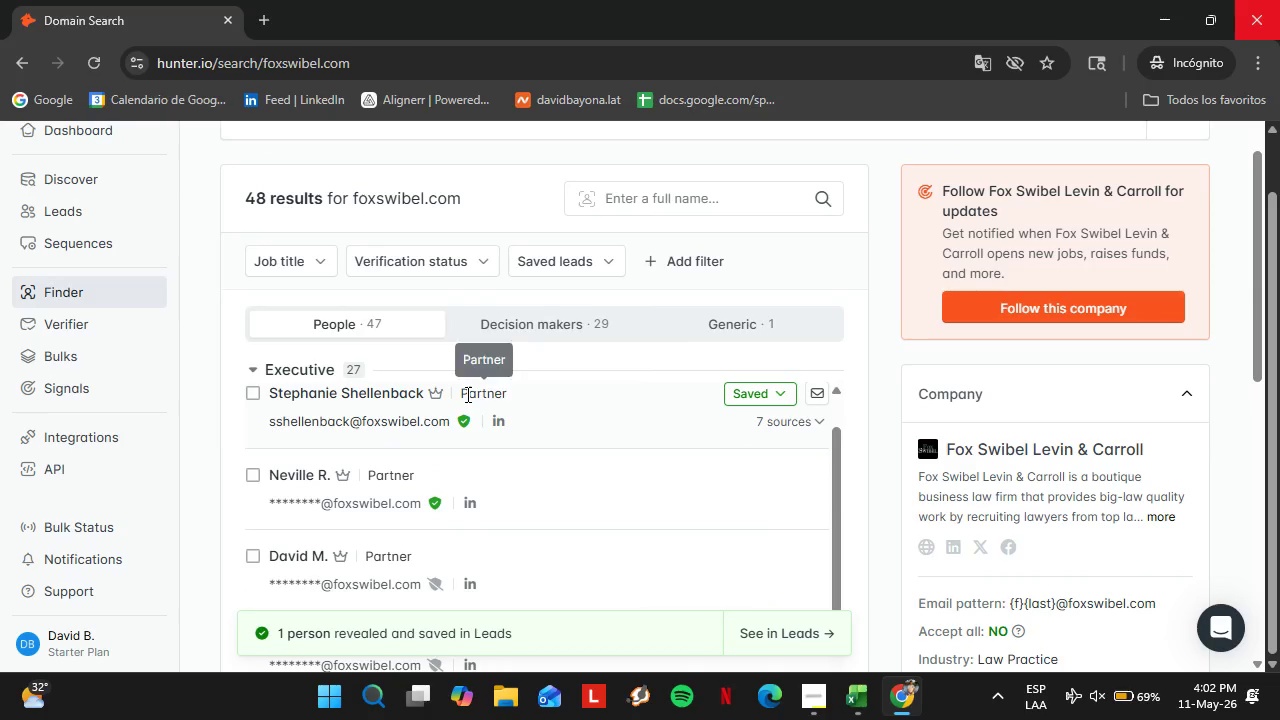 
scroll: coordinate [467, 394], scroll_direction: up, amount: 1.0
 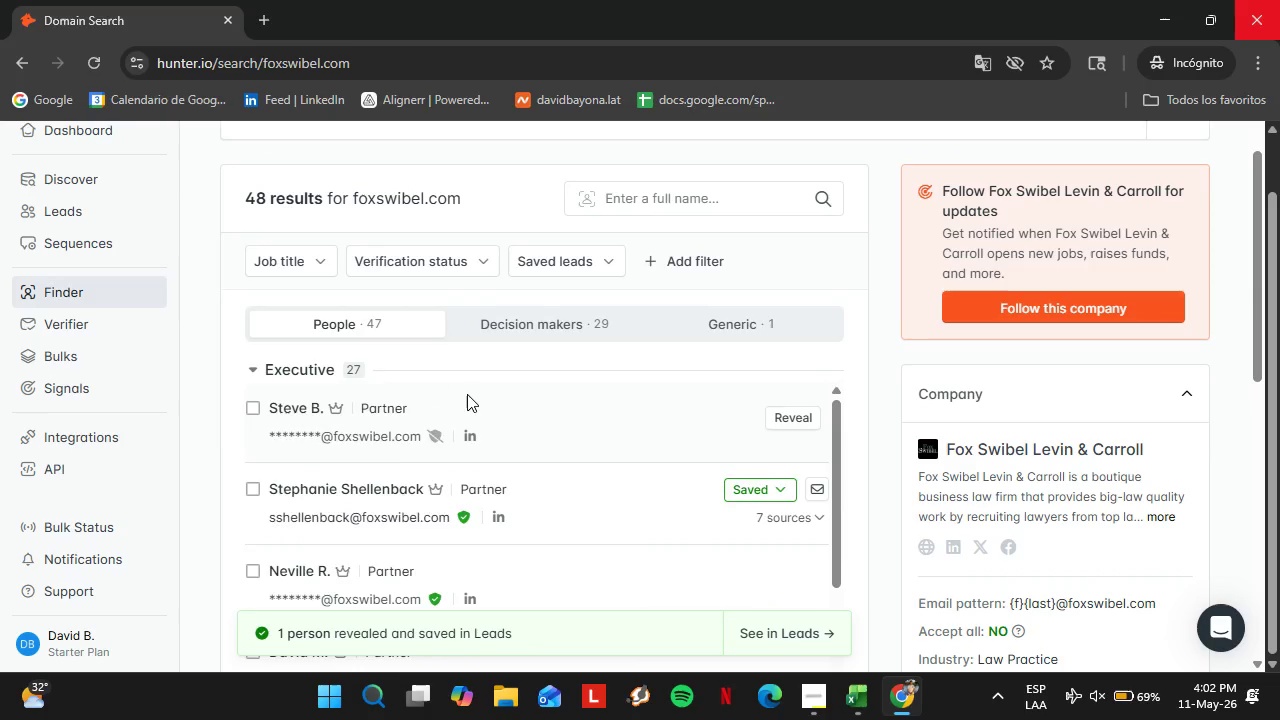 
scroll: coordinate [467, 394], scroll_direction: down, amount: 1.0
 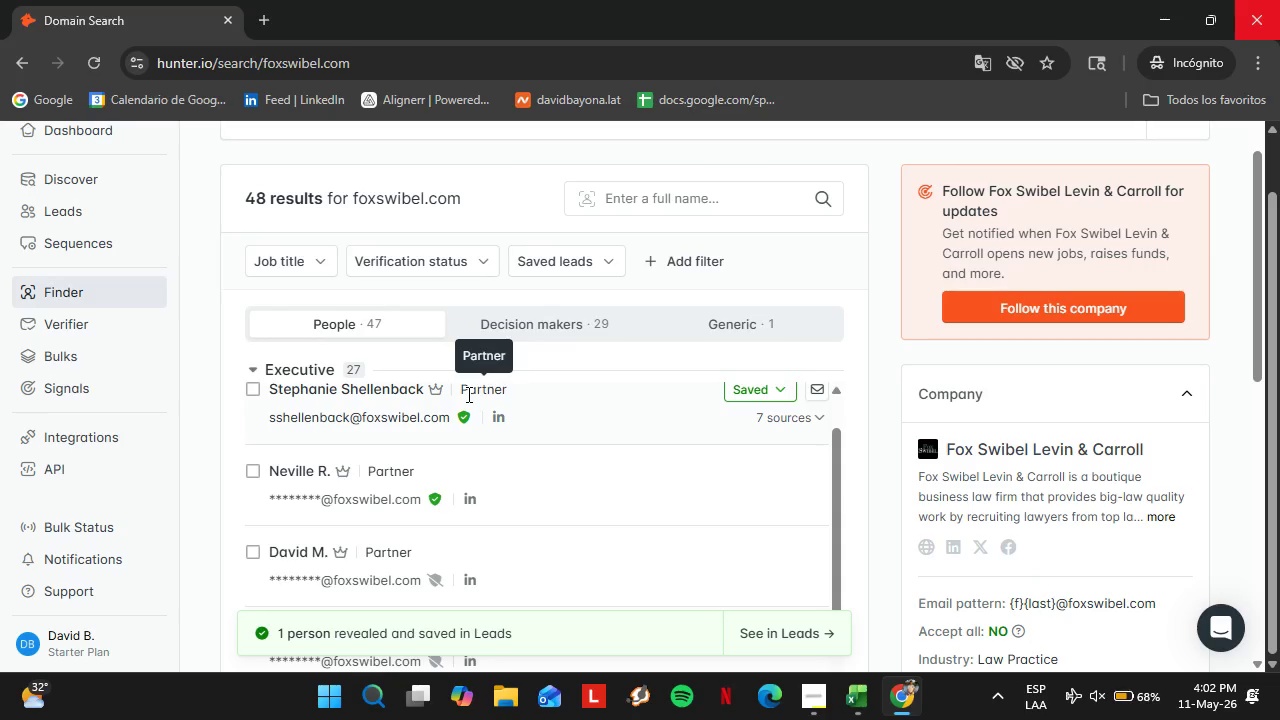 
wait(32.63)
 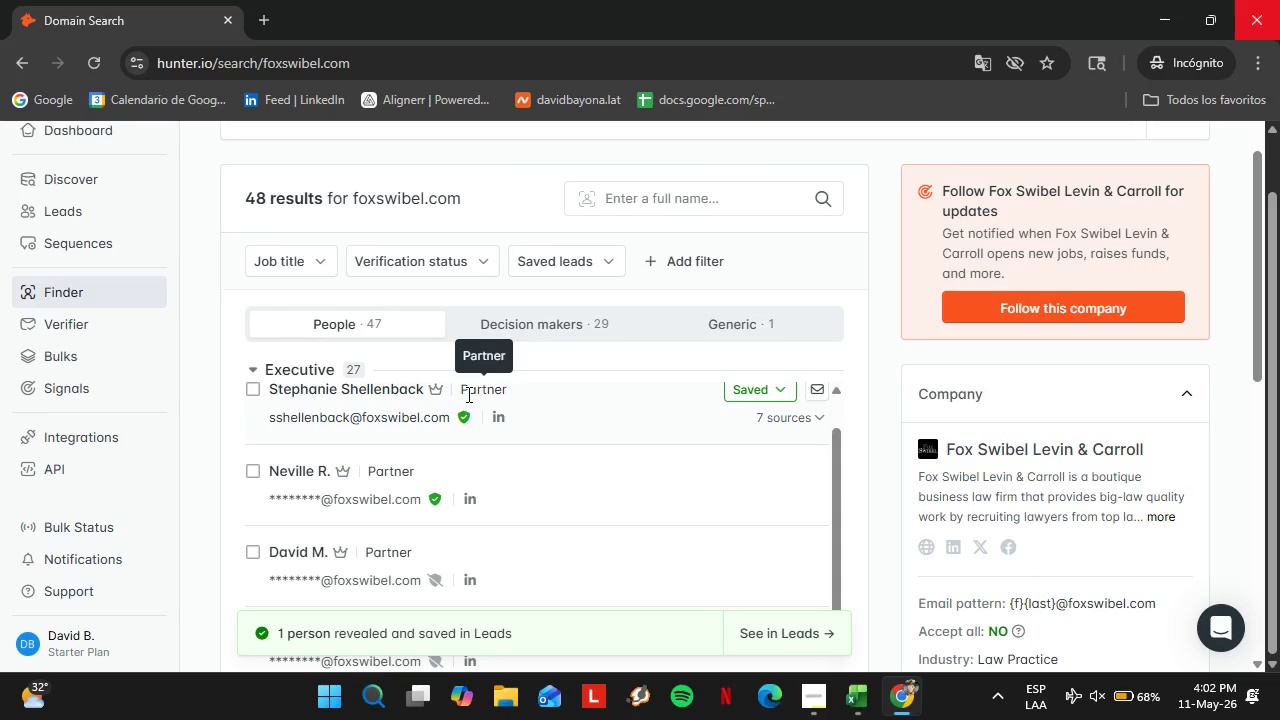 
scroll: coordinate [706, 505], scroll_direction: up, amount: 1.0
 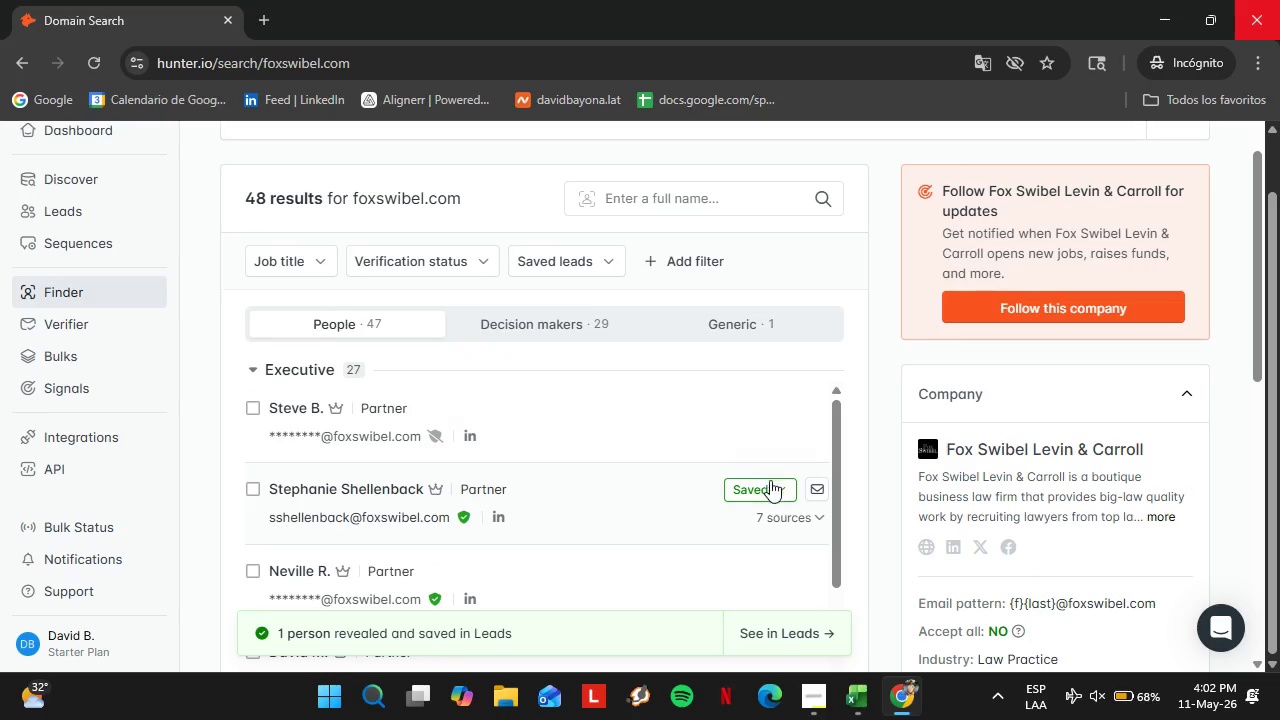 
left_click([761, 483])
 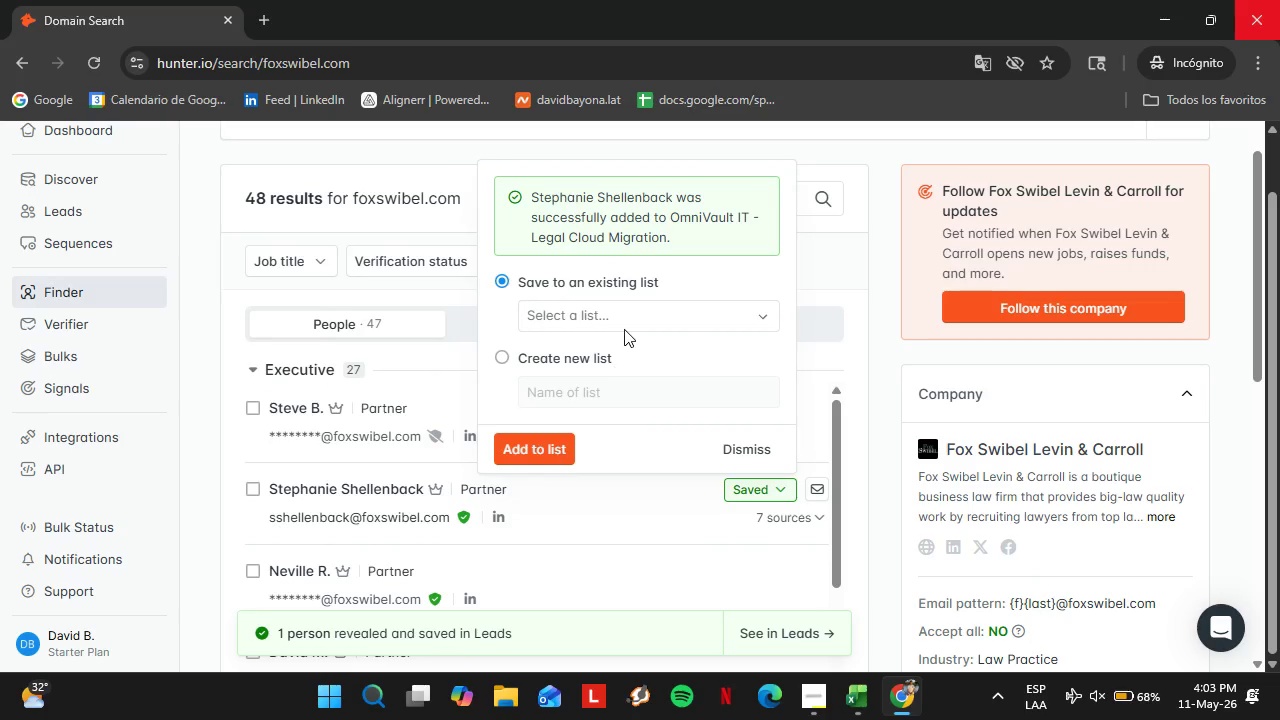 
left_click([625, 329])
 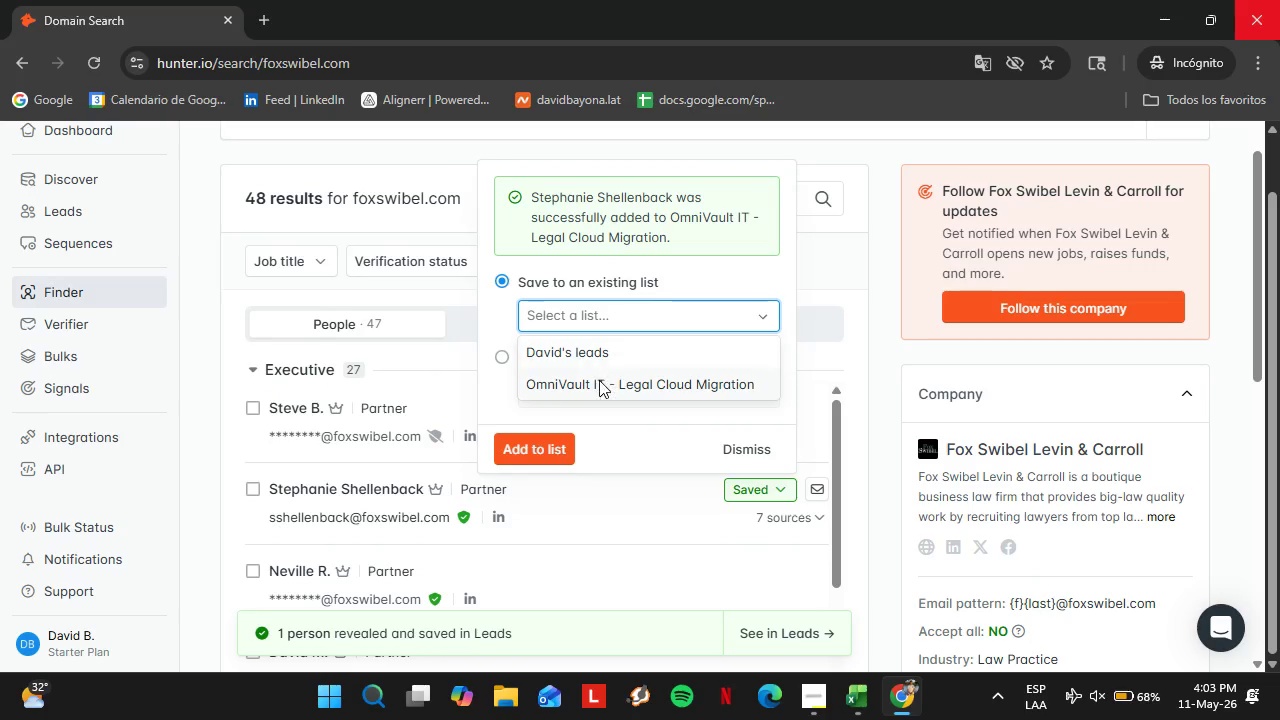 
left_click([599, 380])
 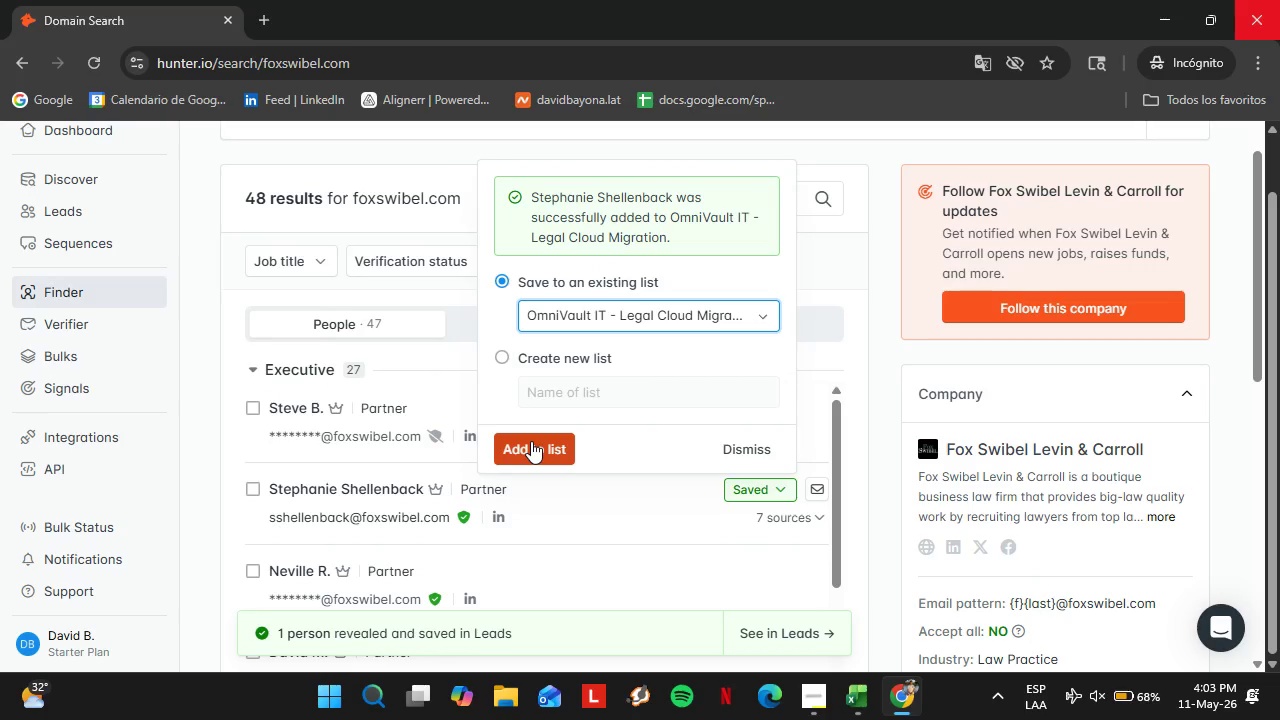 
left_click([531, 441])
 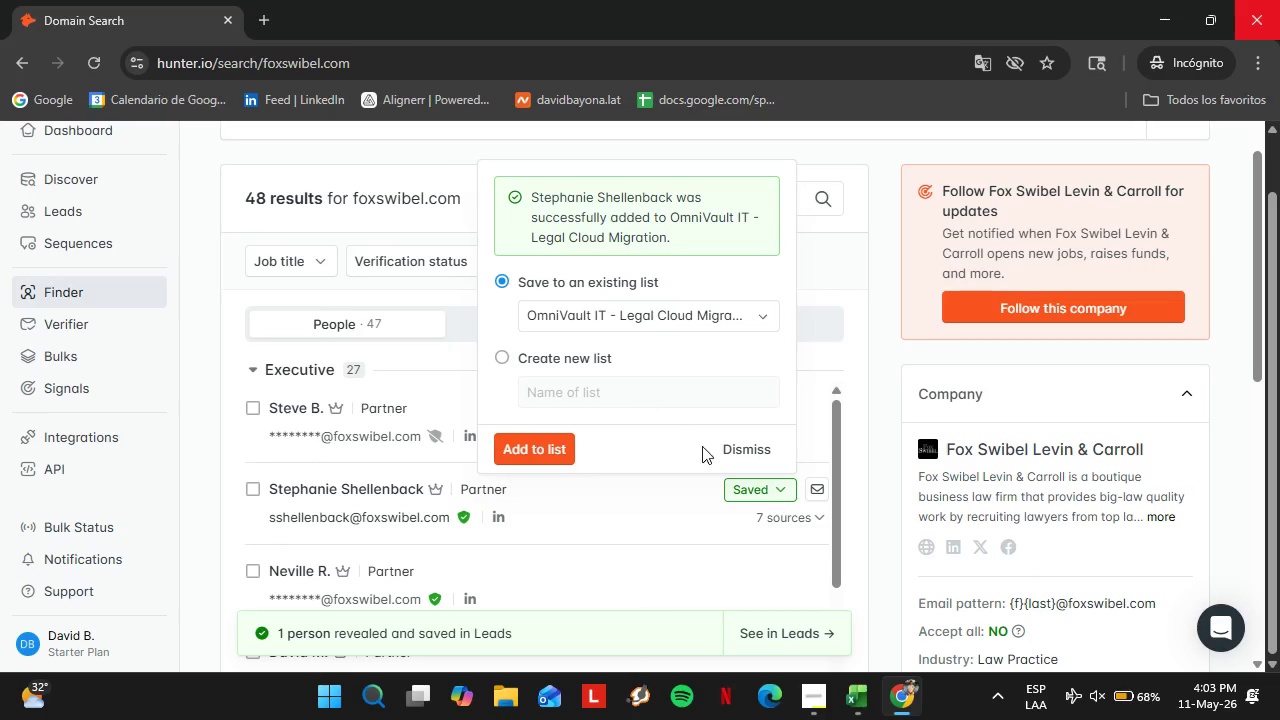 
left_click([734, 447])
 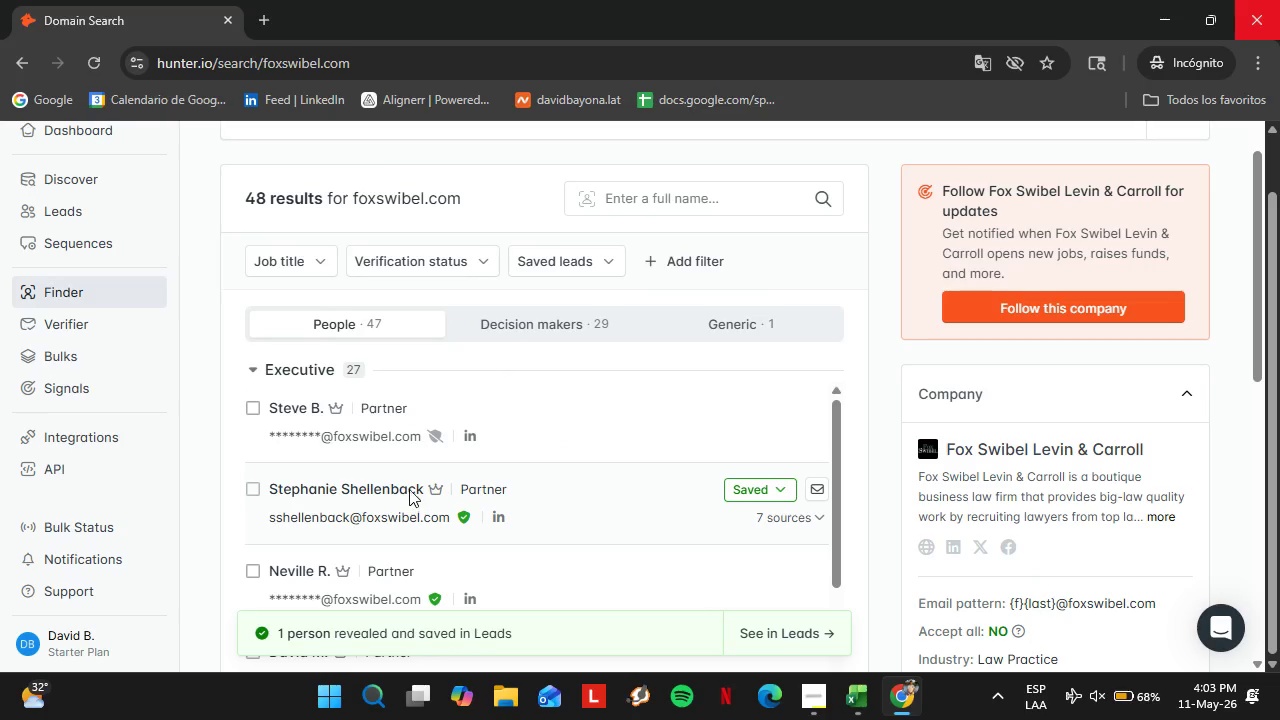 
scroll: coordinate [356, 461], scroll_direction: up, amount: 1.0
 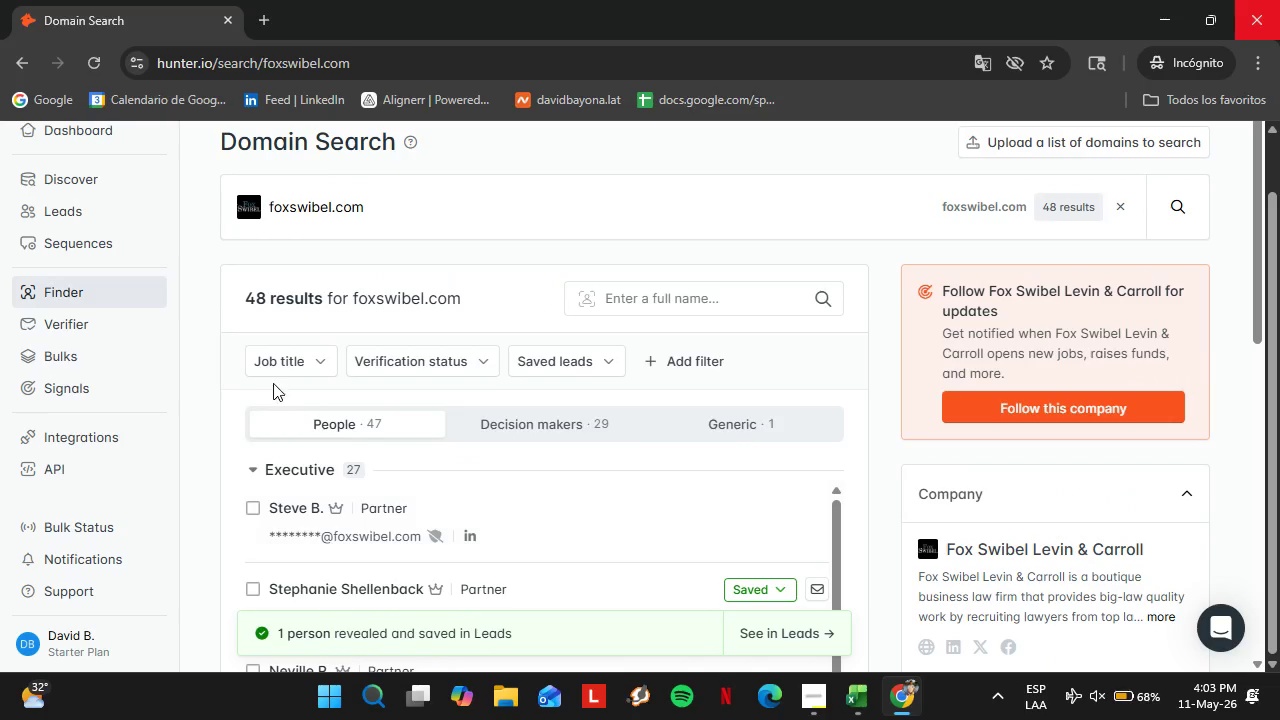 
left_click([271, 375])
 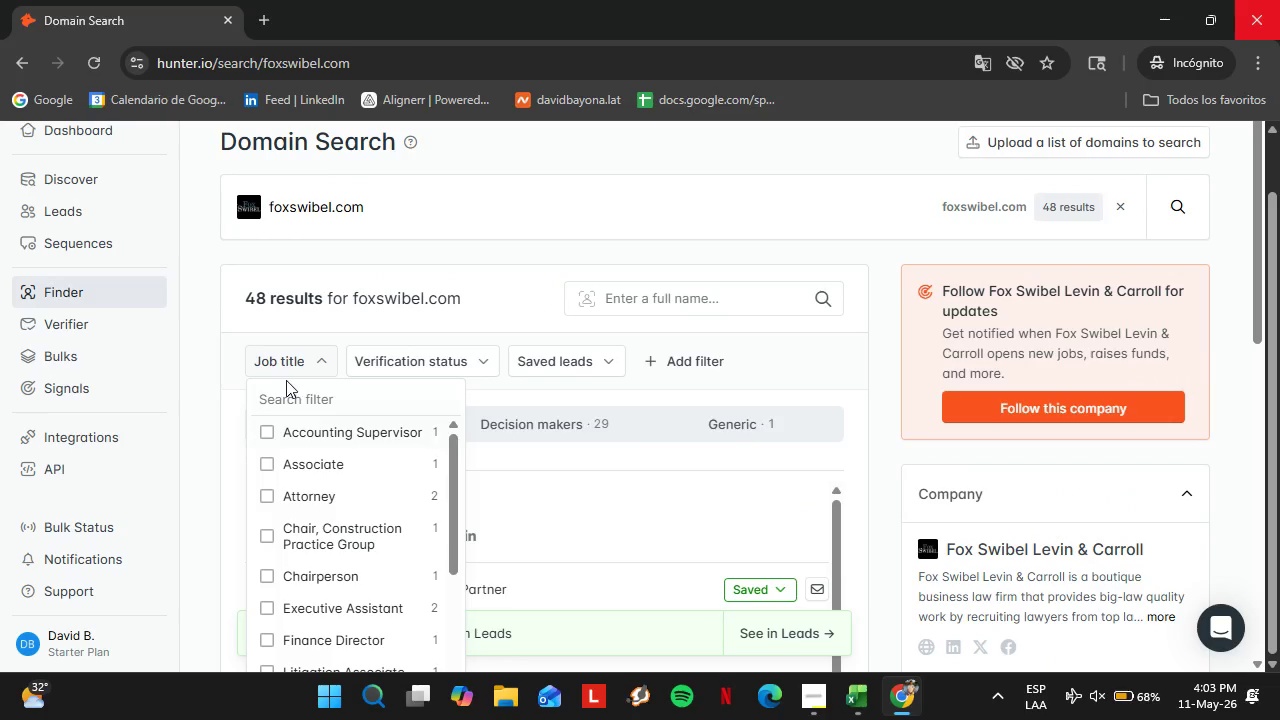 
left_click([307, 399])
 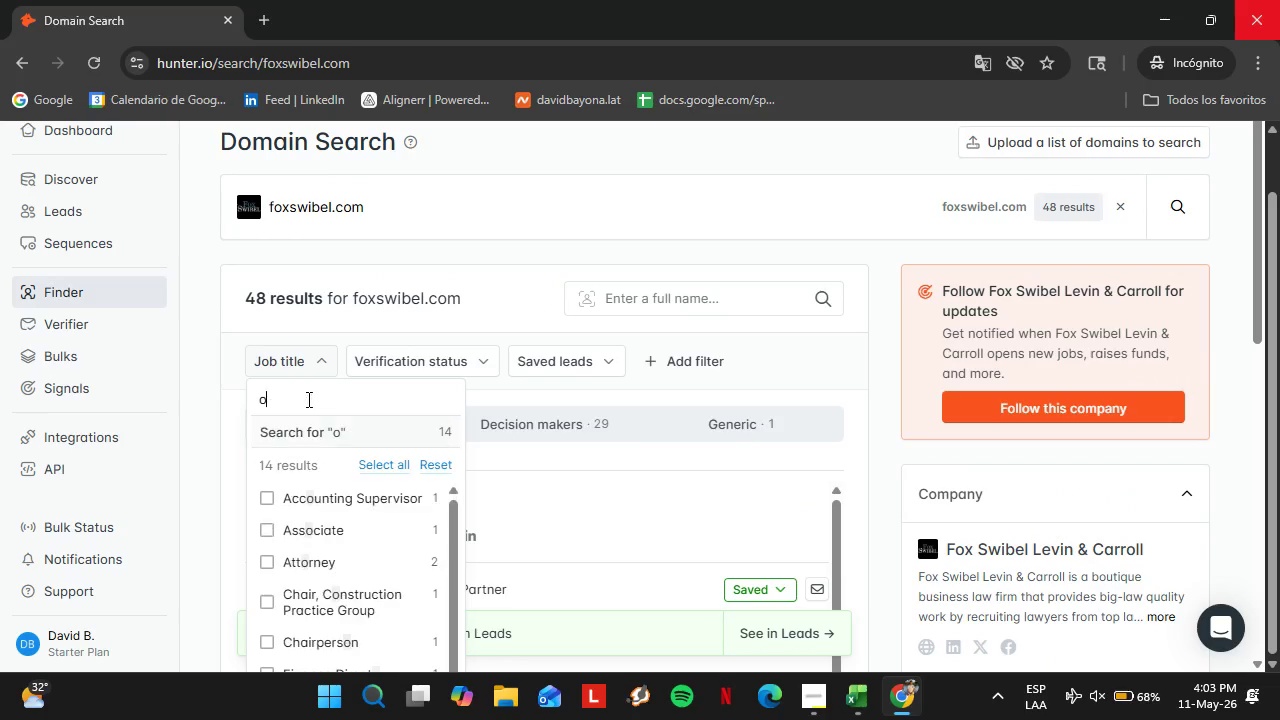 
type(office)
 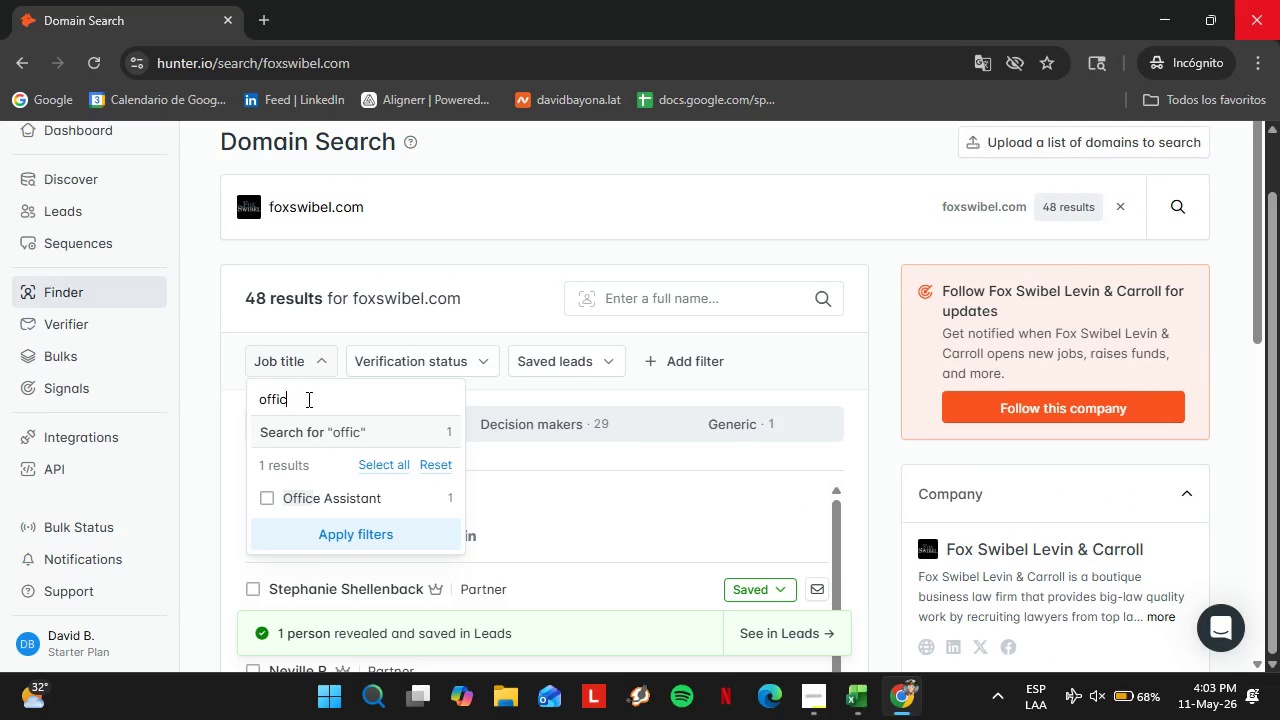 
hold_key(key=Backspace, duration=0.78)
 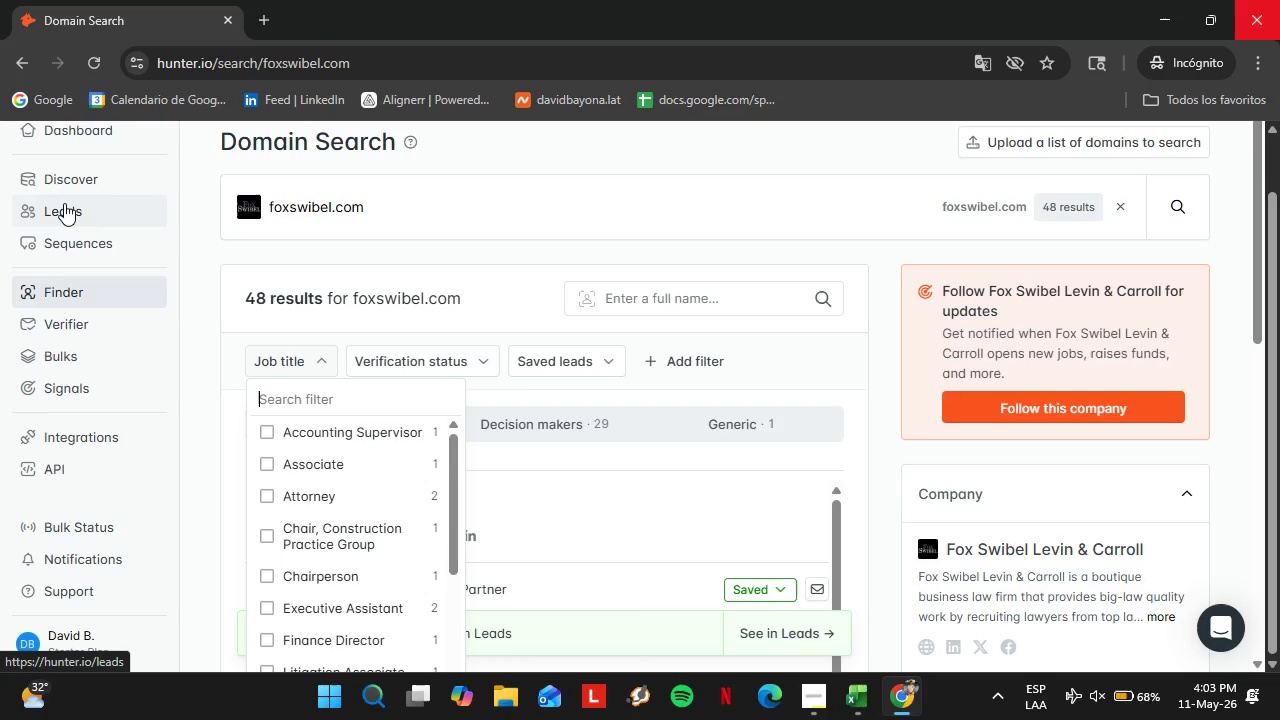 
left_click([64, 203])
 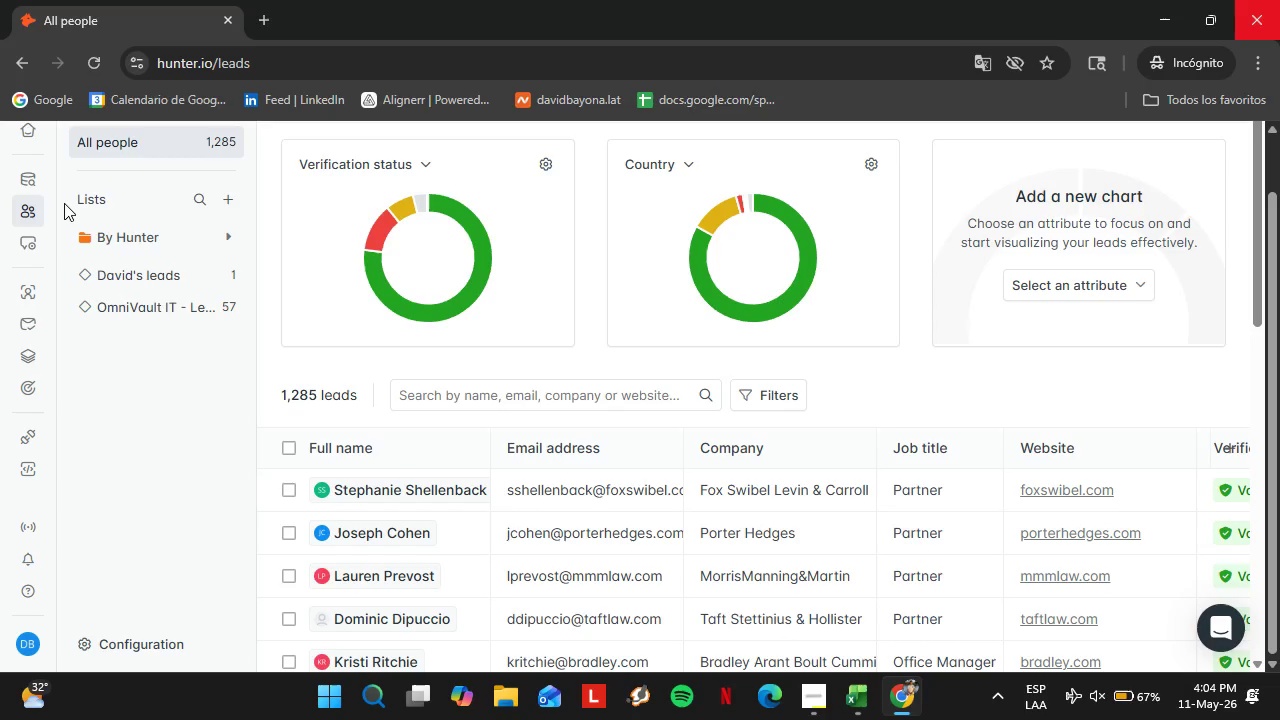 
wait(88.97)
 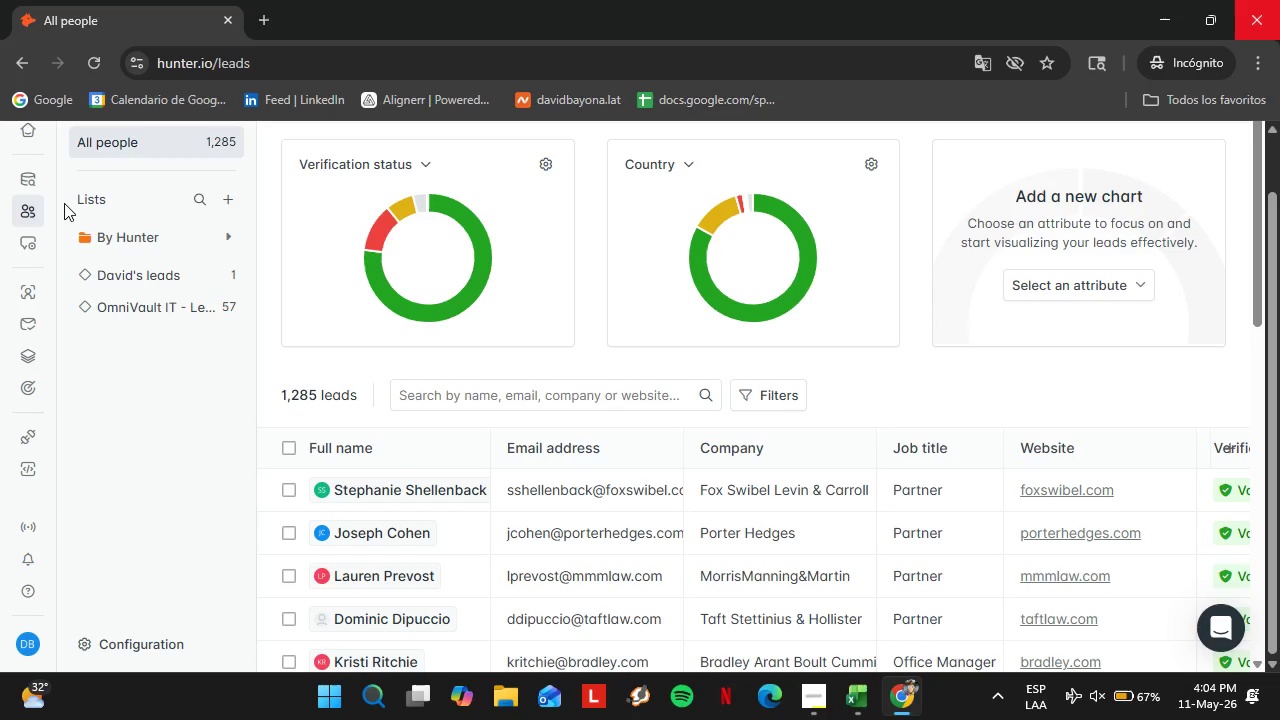 
scroll: coordinate [722, 490], scroll_direction: down, amount: 8.0
 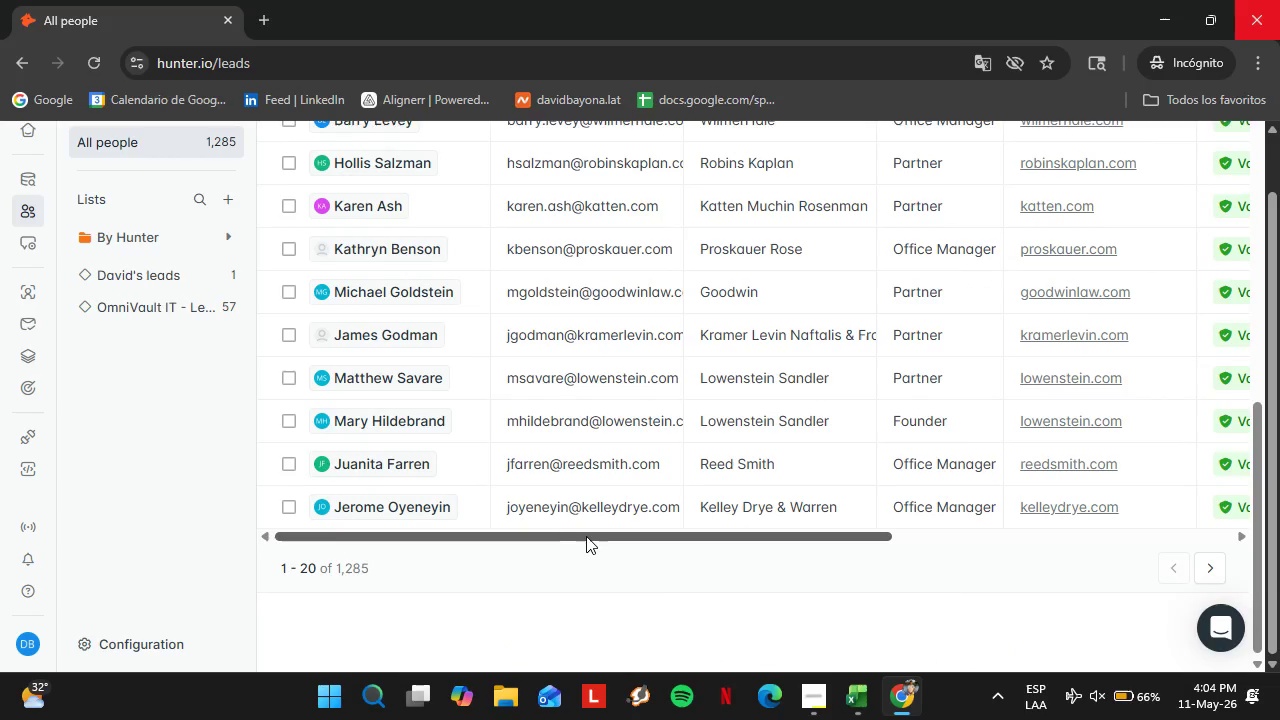 
left_click_drag(start_coordinate=[586, 535], to_coordinate=[976, 503])
 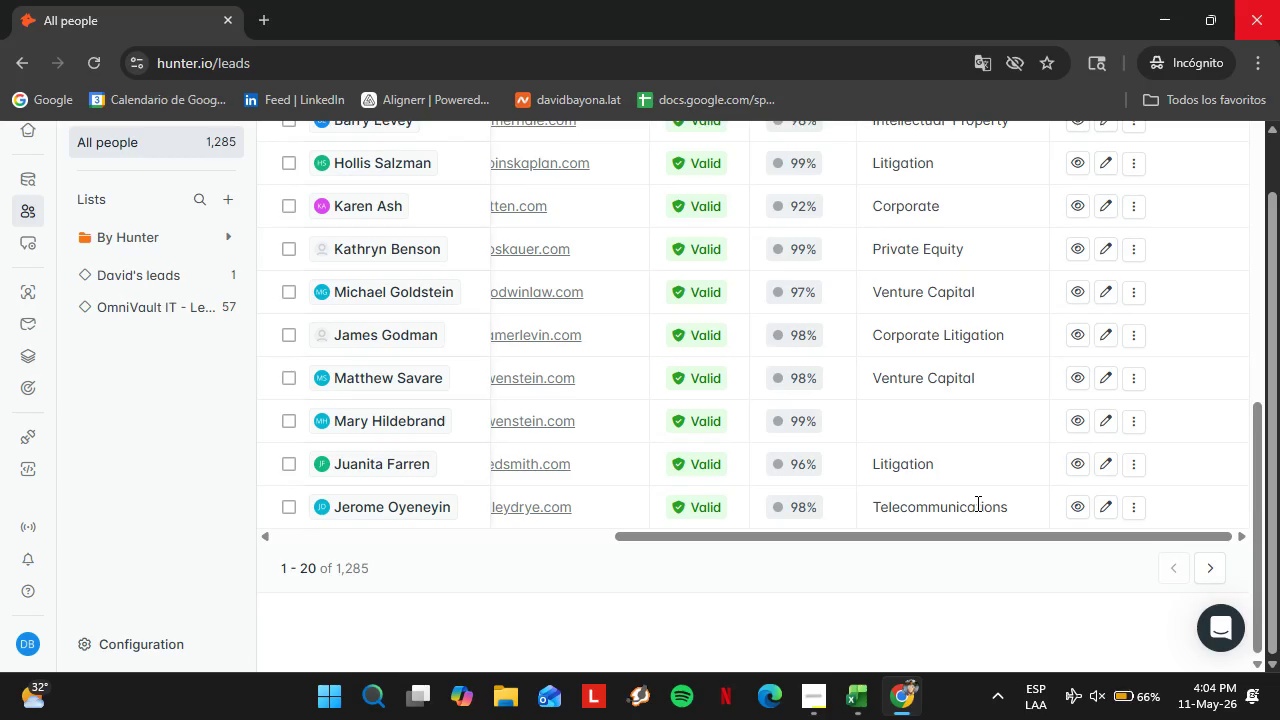 
wait(12.56)
 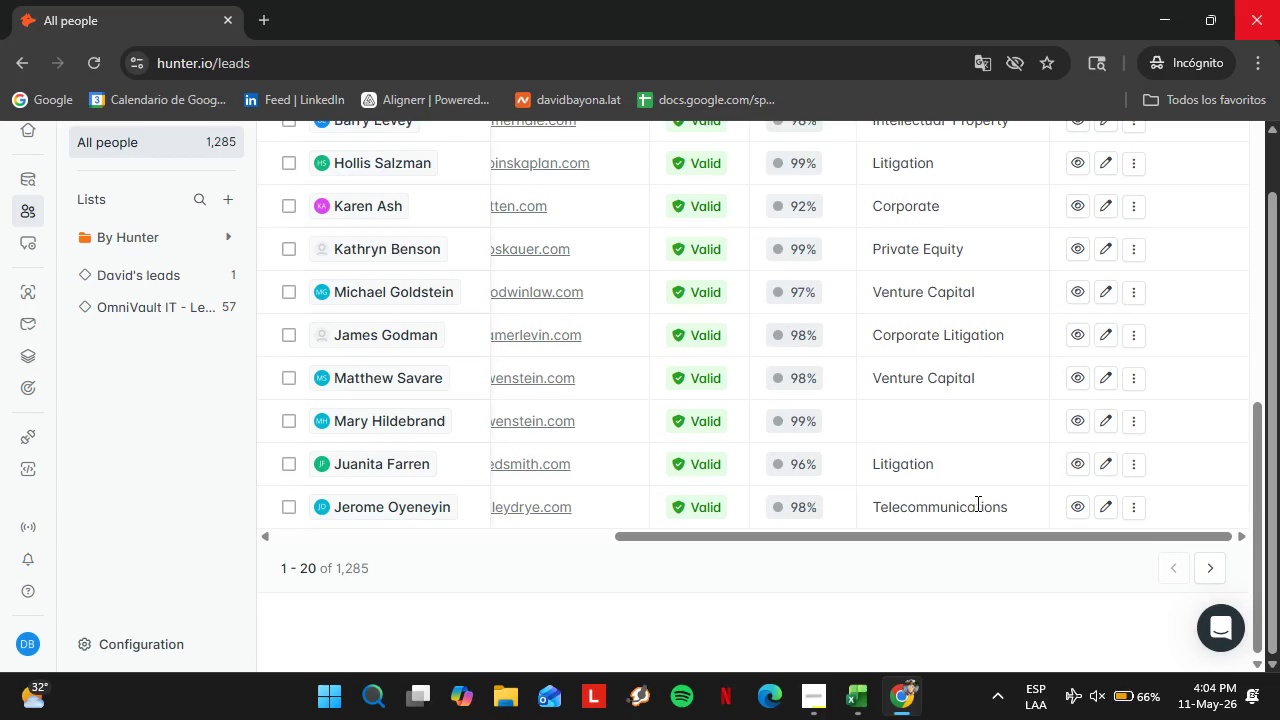 
scroll: coordinate [973, 507], scroll_direction: up, amount: 2.0
 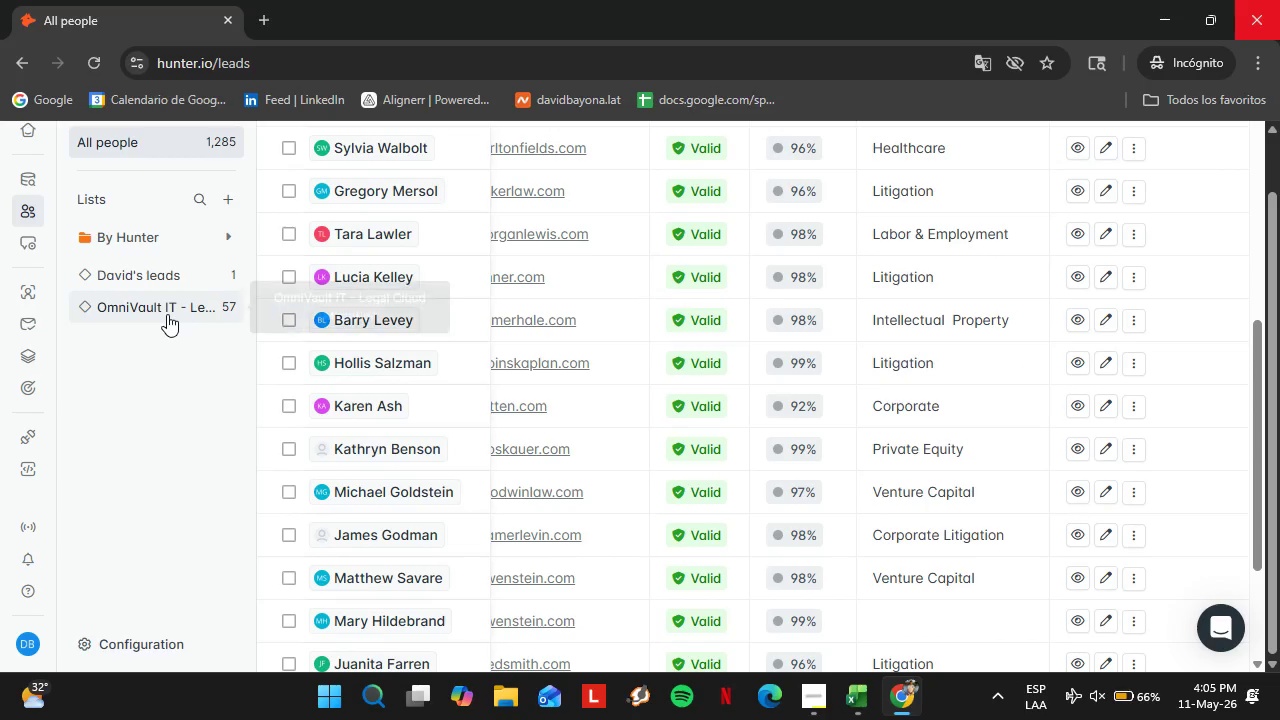 
left_click([167, 314])
 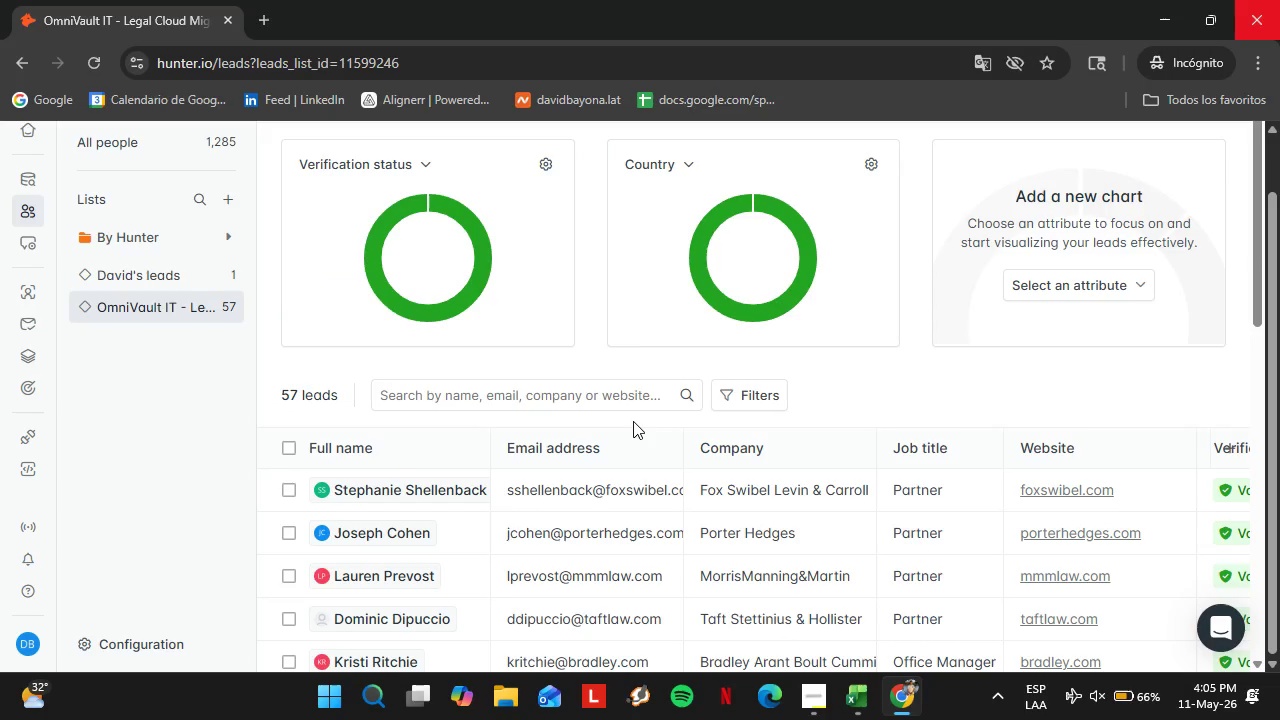 
wait(31.02)
 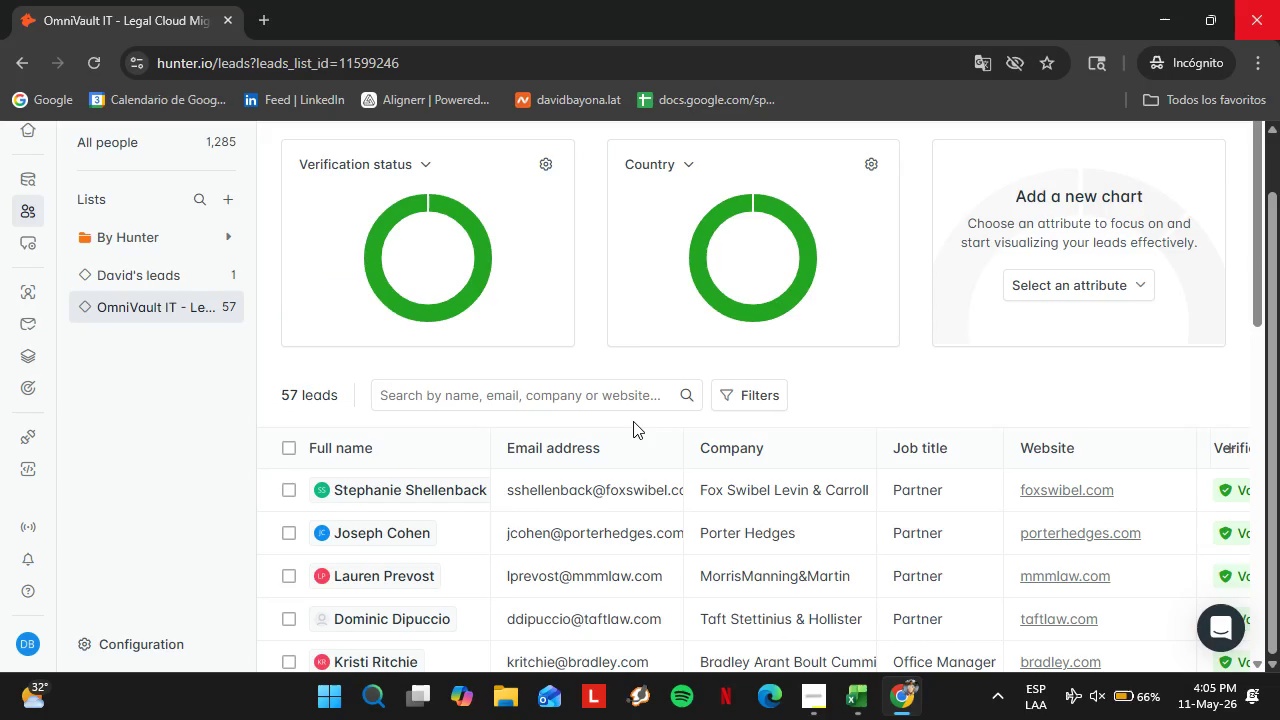 
scroll: coordinate [641, 481], scroll_direction: down, amount: 12.0
 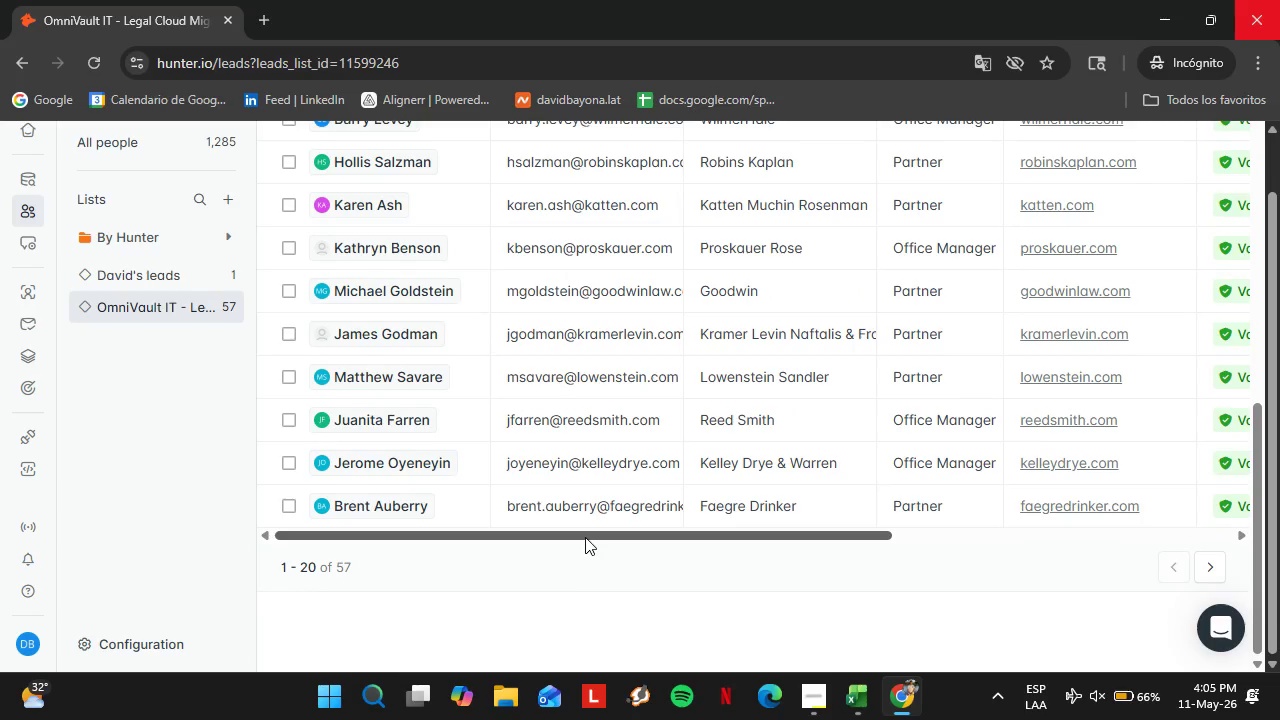 
left_click_drag(start_coordinate=[585, 537], to_coordinate=[1030, 525])
 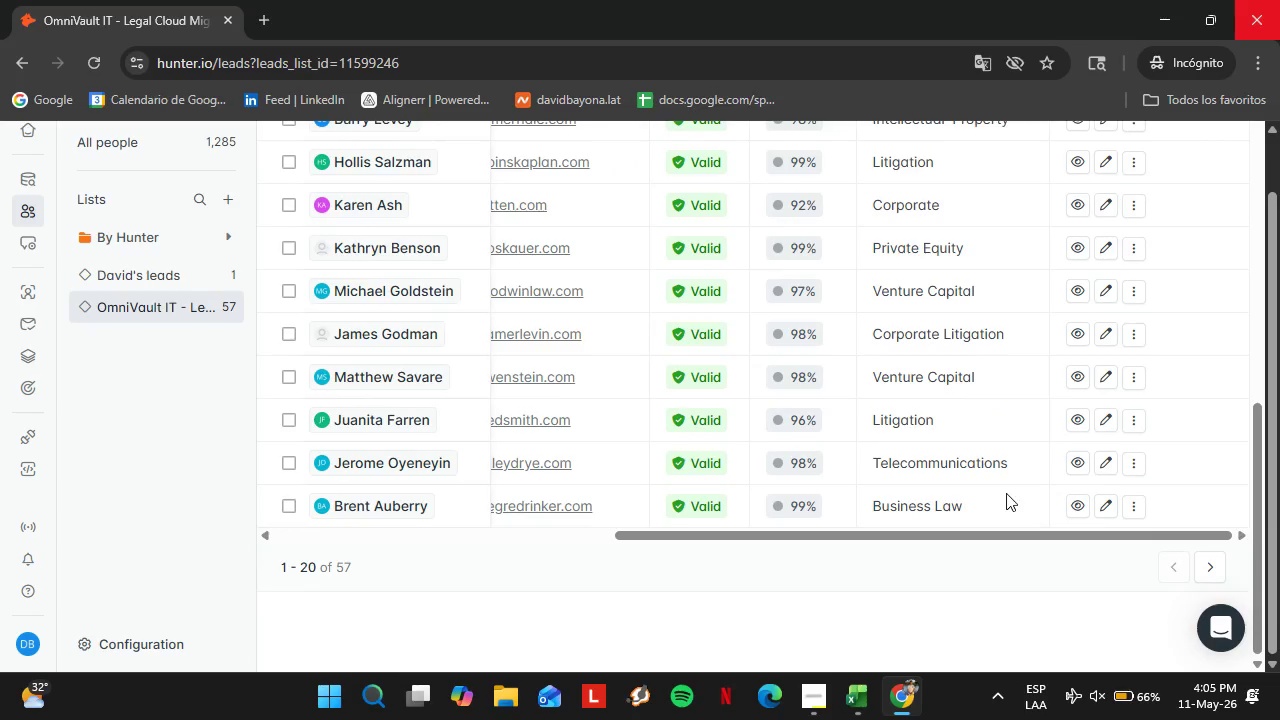 
scroll: coordinate [992, 490], scroll_direction: up, amount: 5.0
 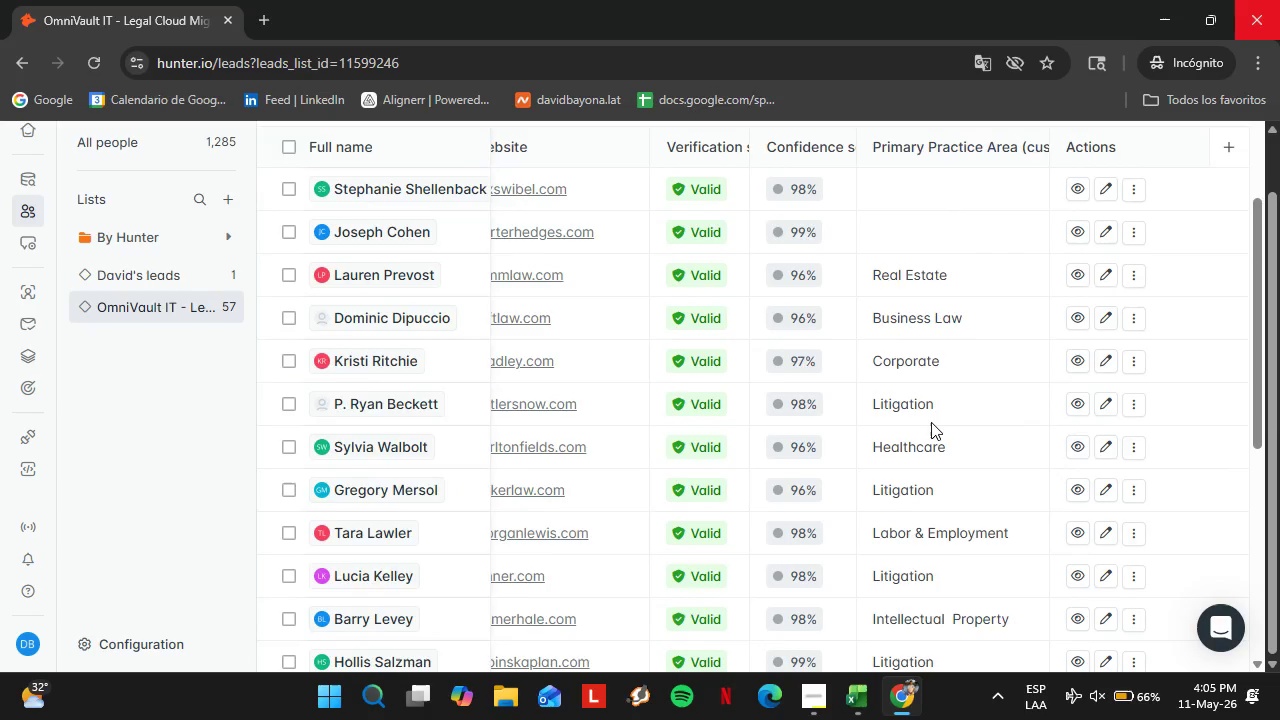 
scroll: coordinate [931, 422], scroll_direction: down, amount: 3.0
 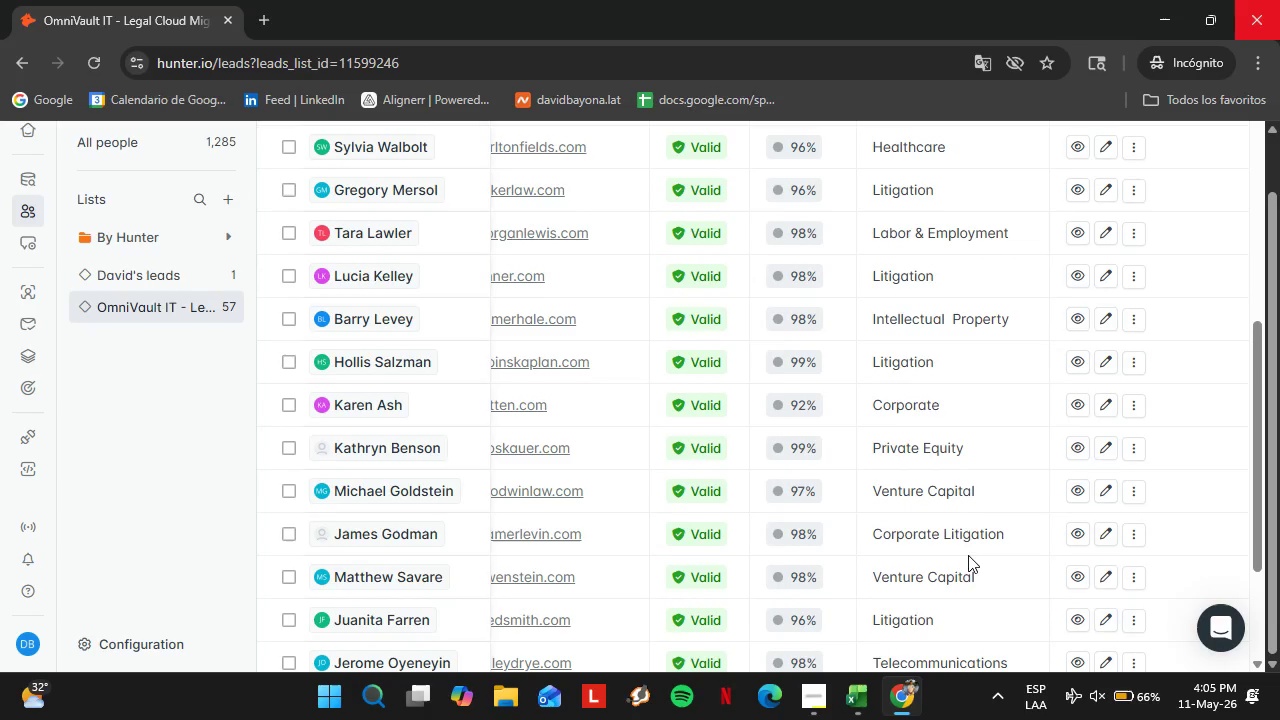 
scroll: coordinate [903, 506], scroll_direction: up, amount: 6.0
 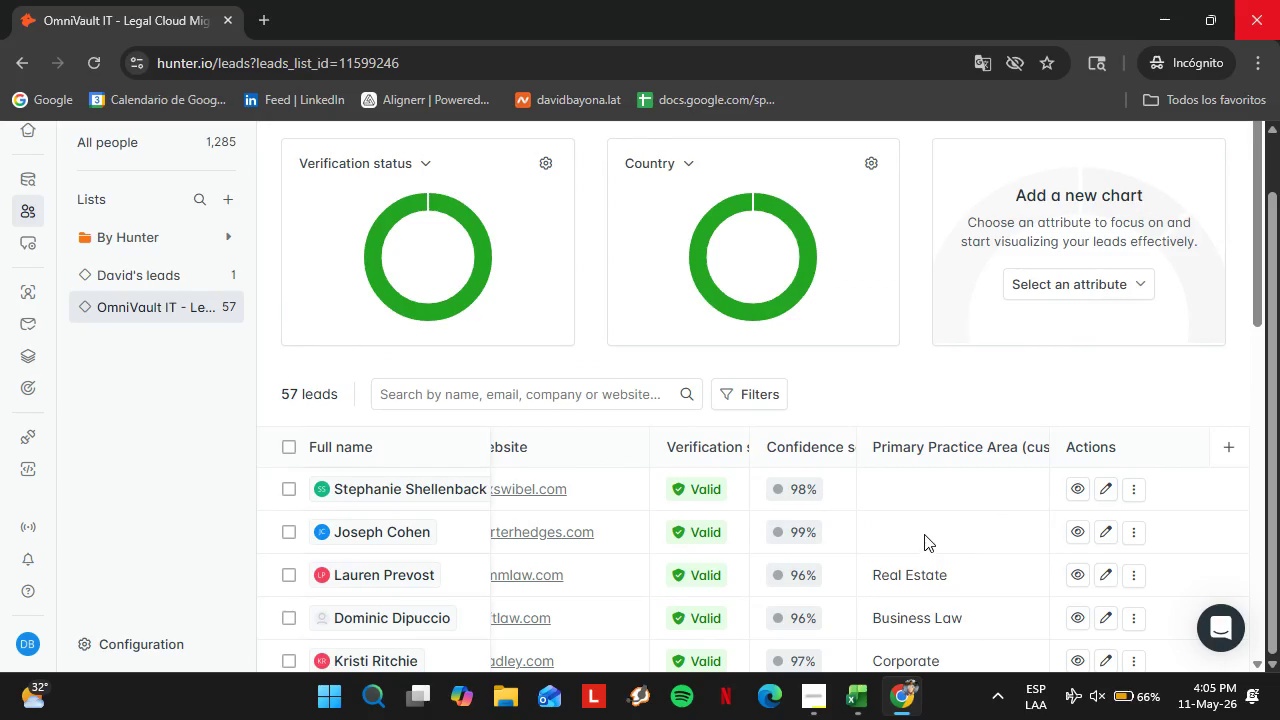 
double_click([925, 534])
 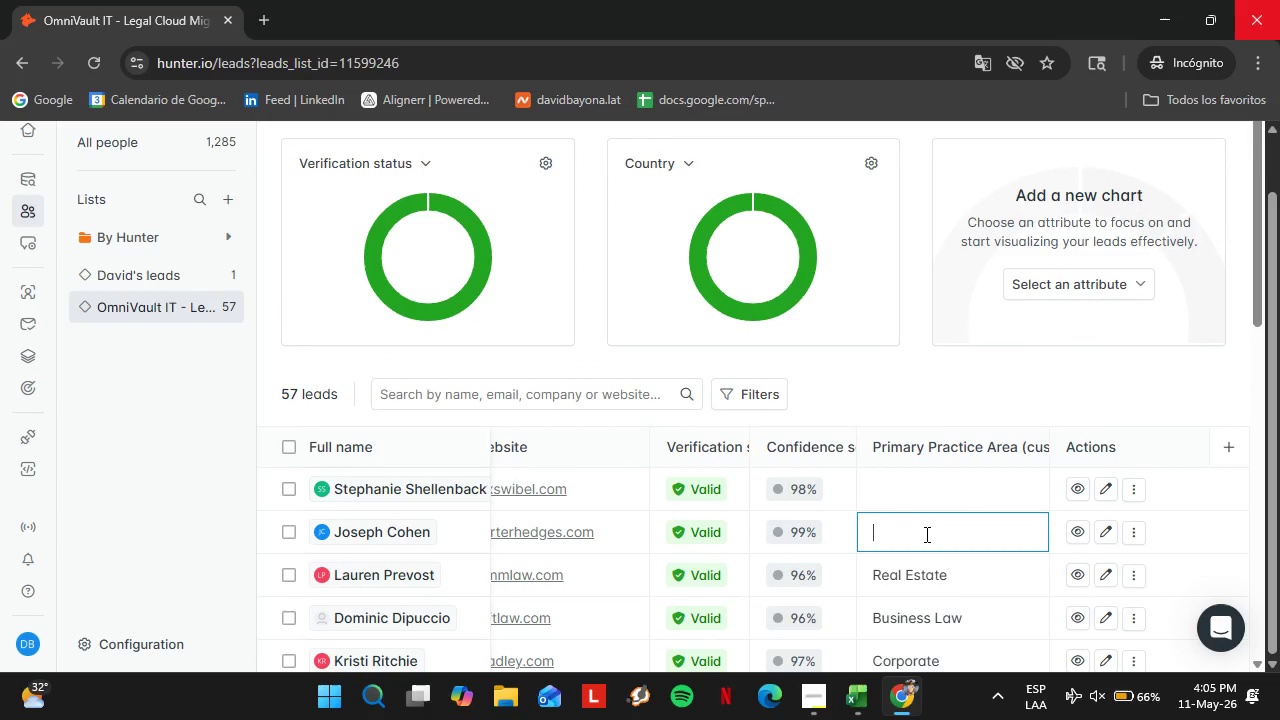 
triple_click([925, 534])
 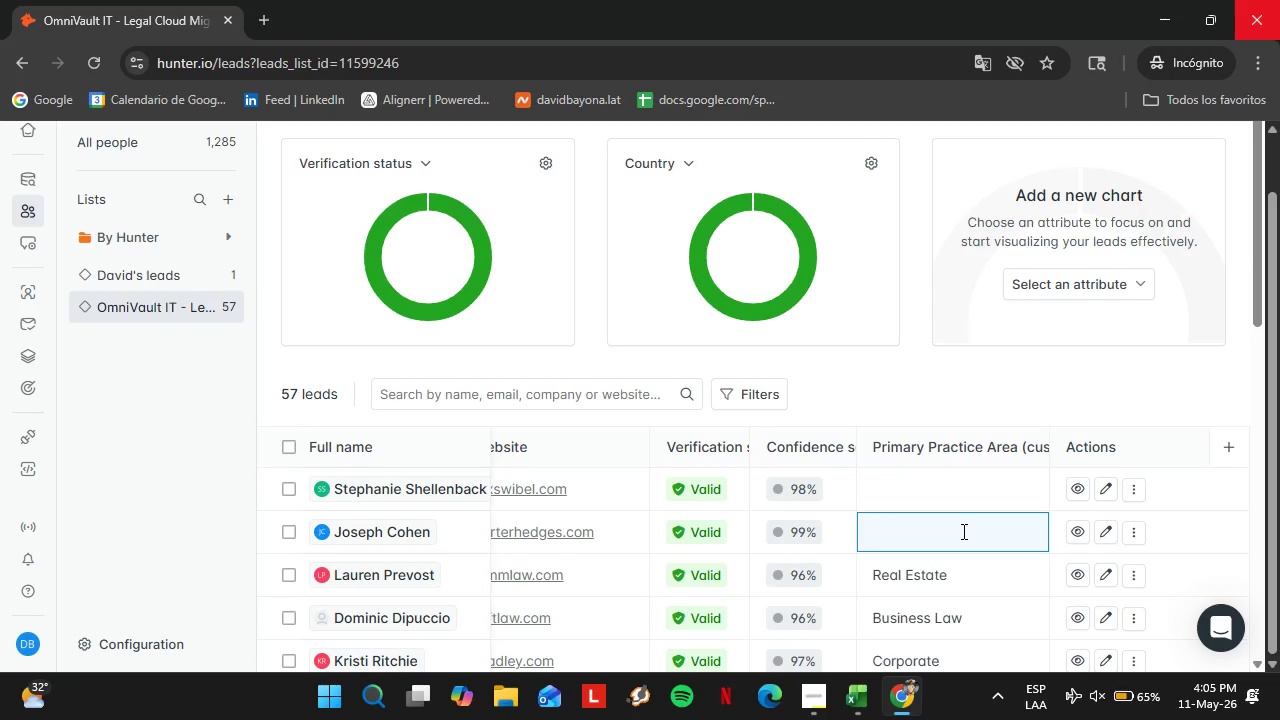 
type(Energy Law)
 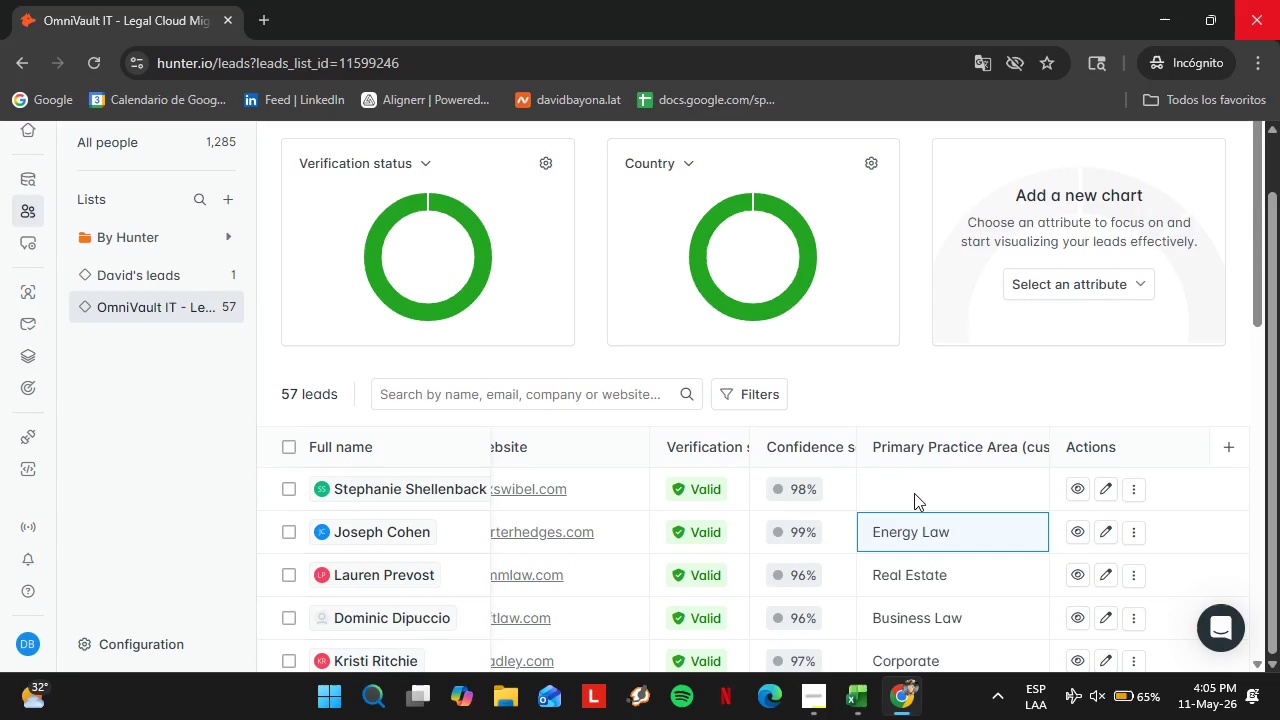 
double_click([914, 493])
 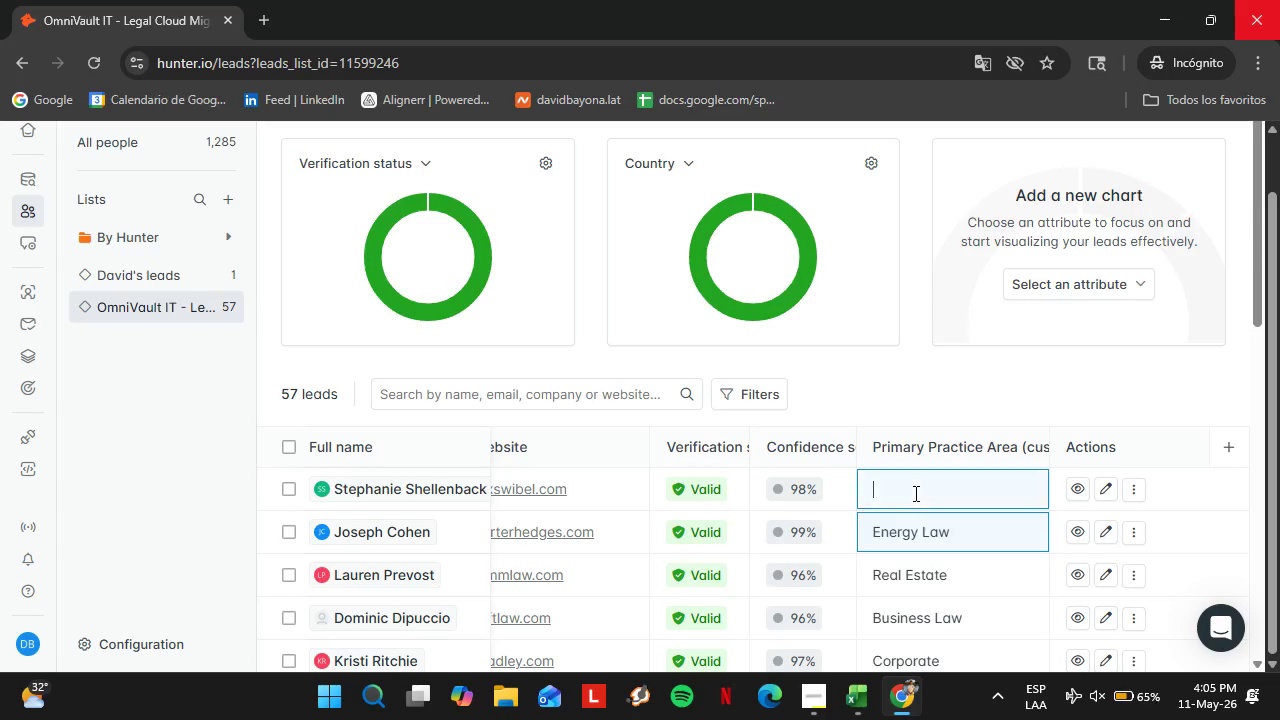 
triple_click([914, 493])
 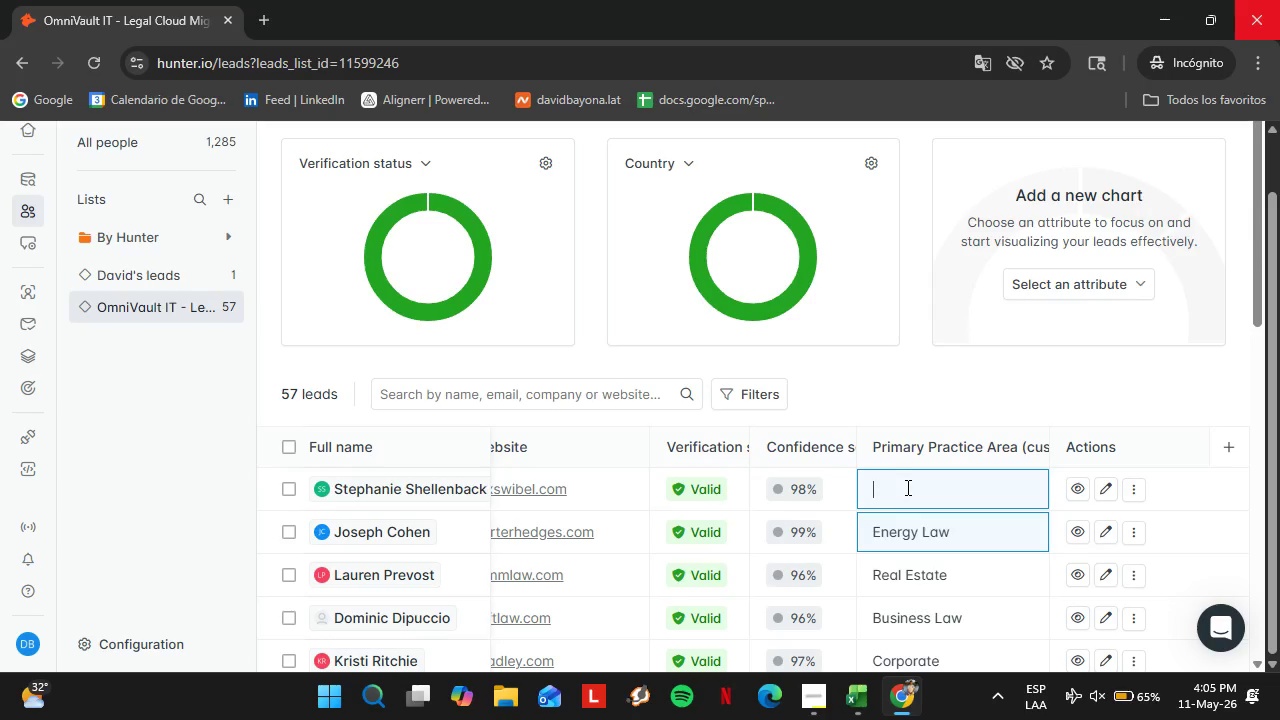 
type(Corporate)
 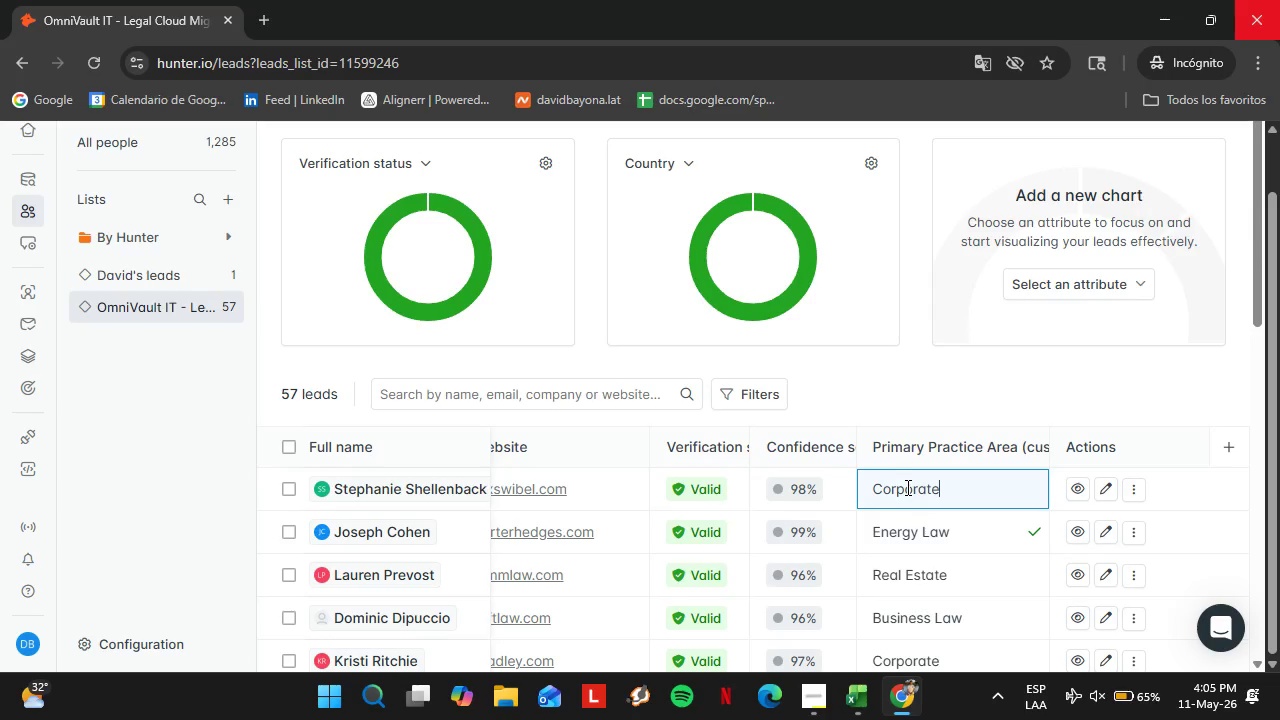 
key(Enter)
 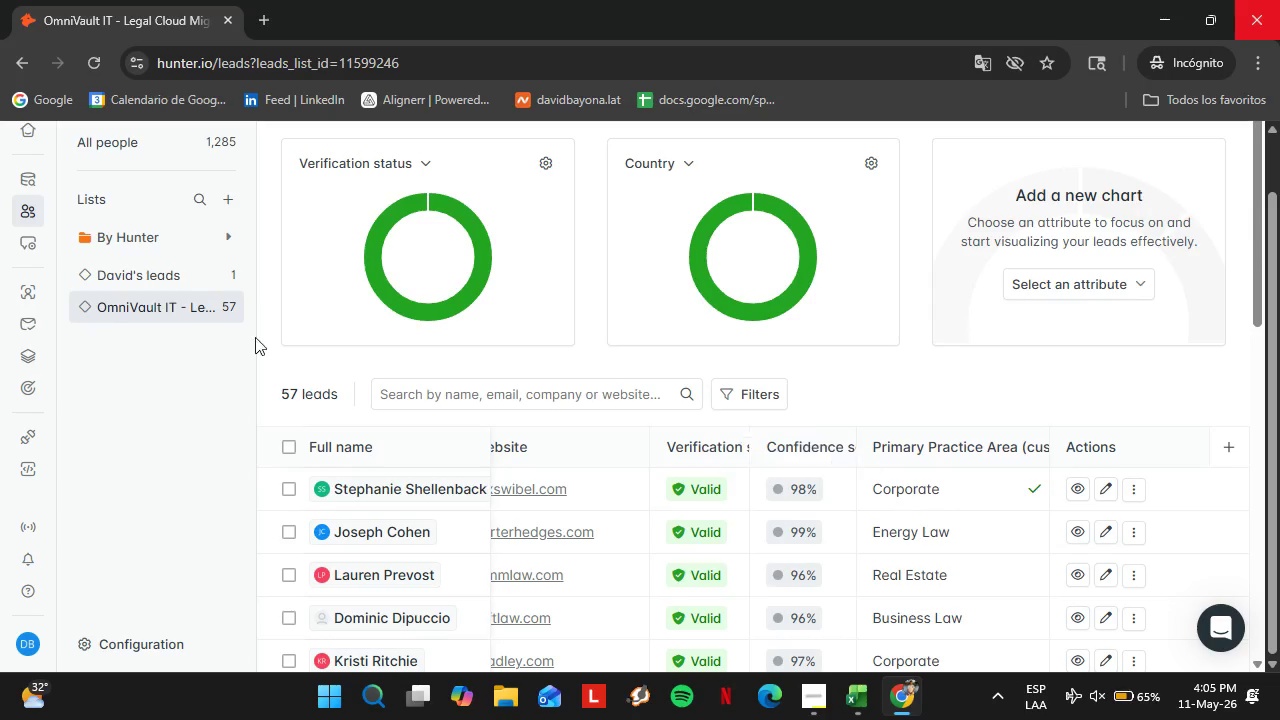 
left_click([50, 294])
 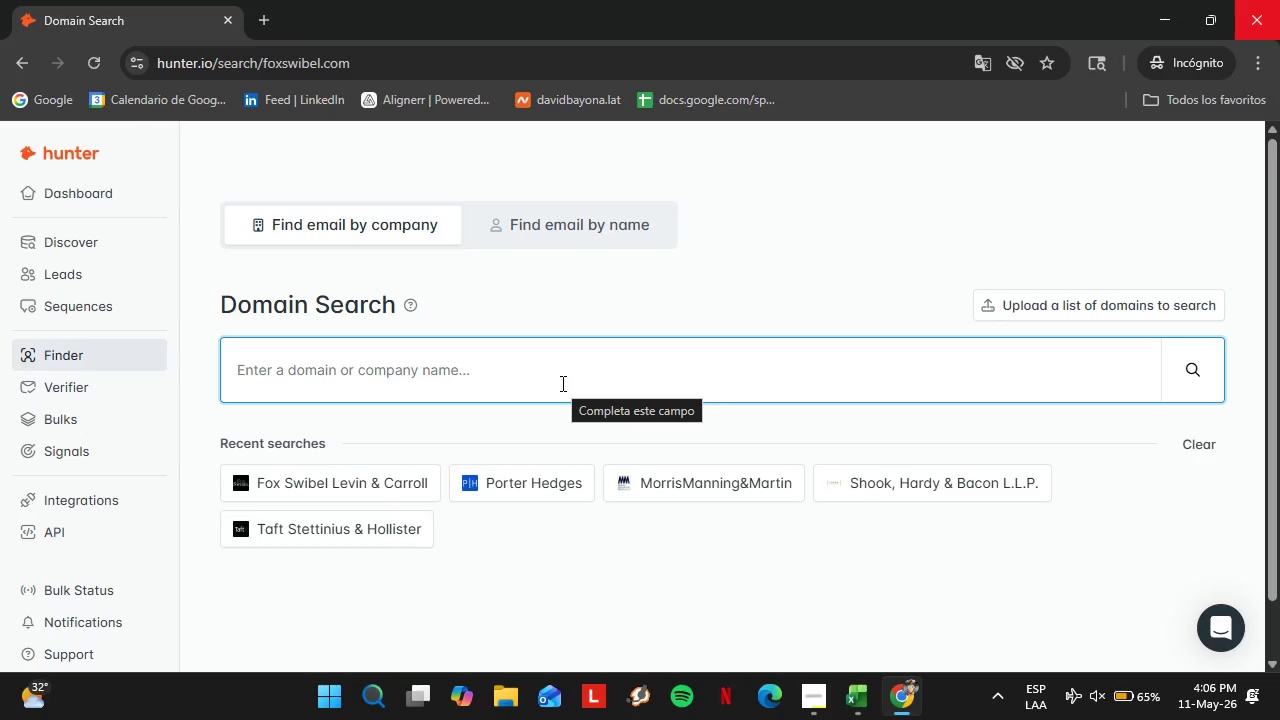 
wait(11.86)
 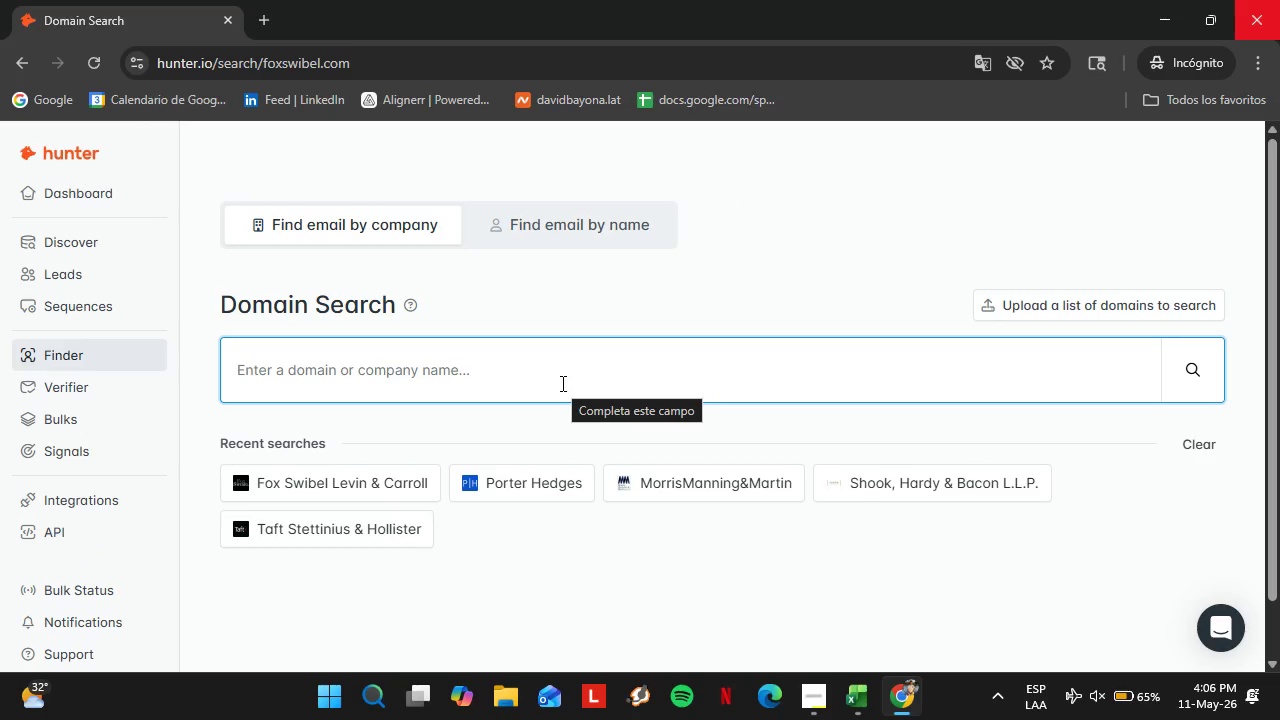 
type(stras)
 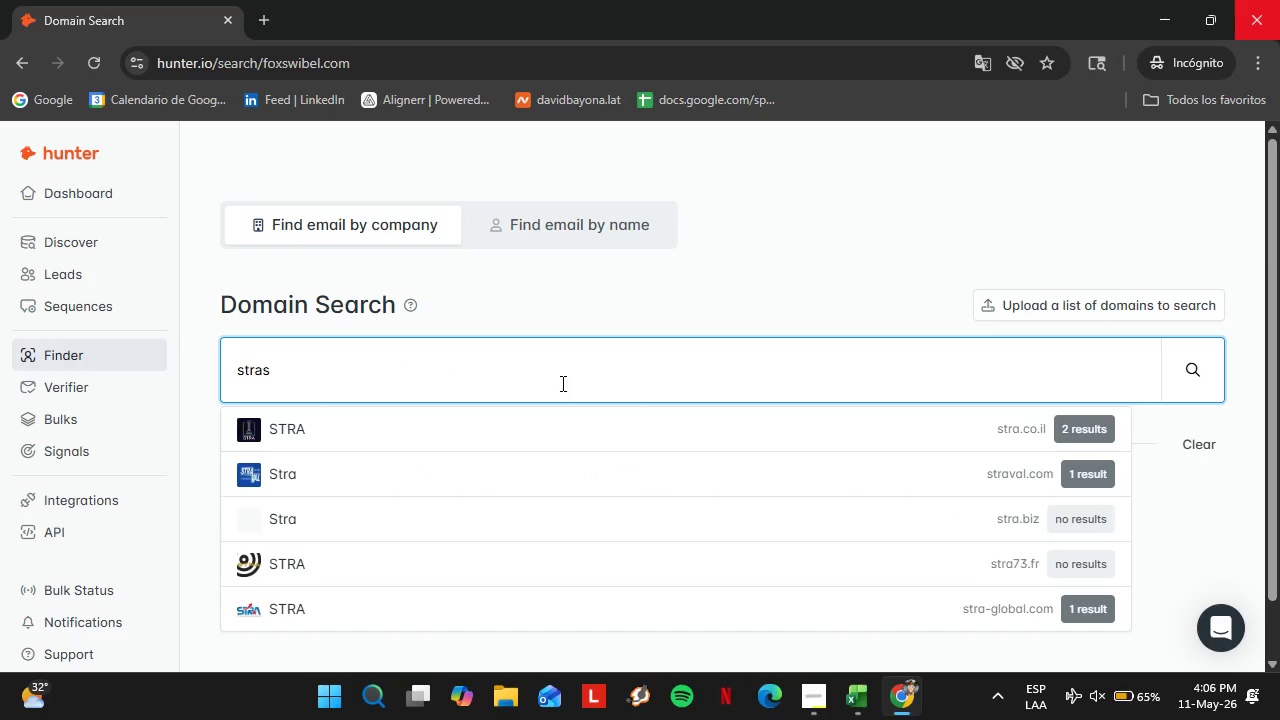 
type(burgu)
key(Backspace)
type(er.com)
 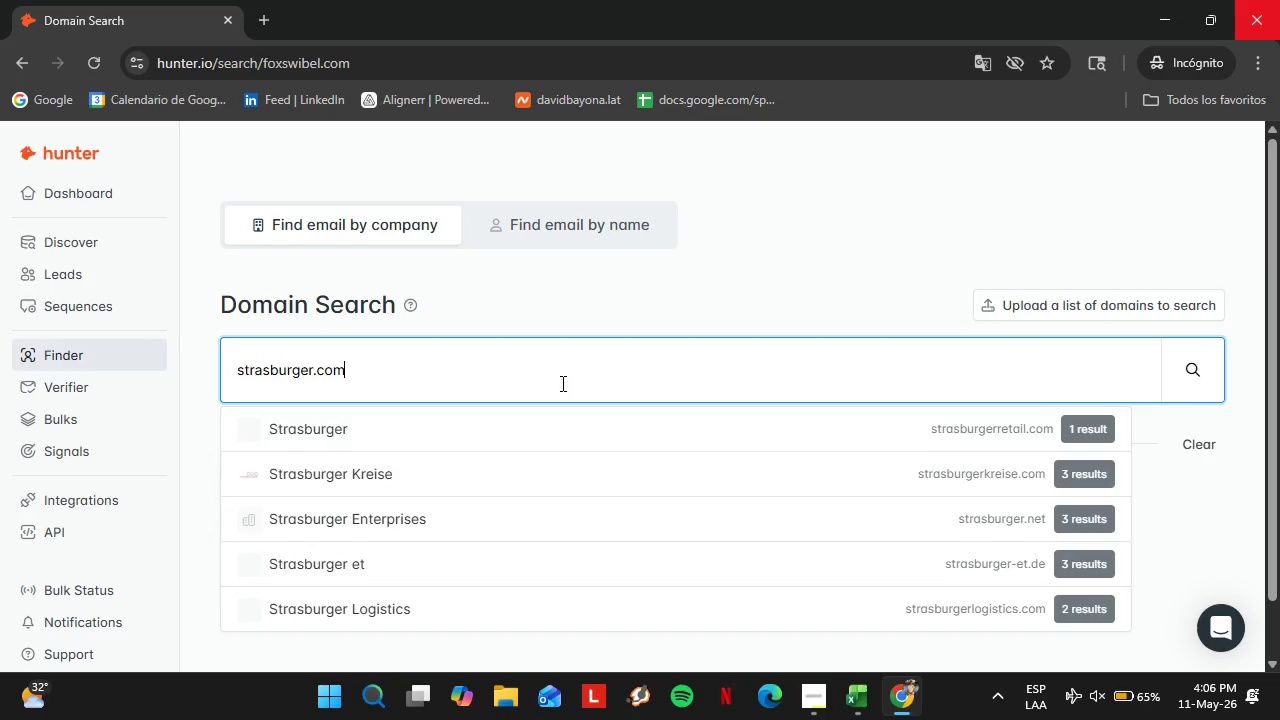 
key(Enter)
 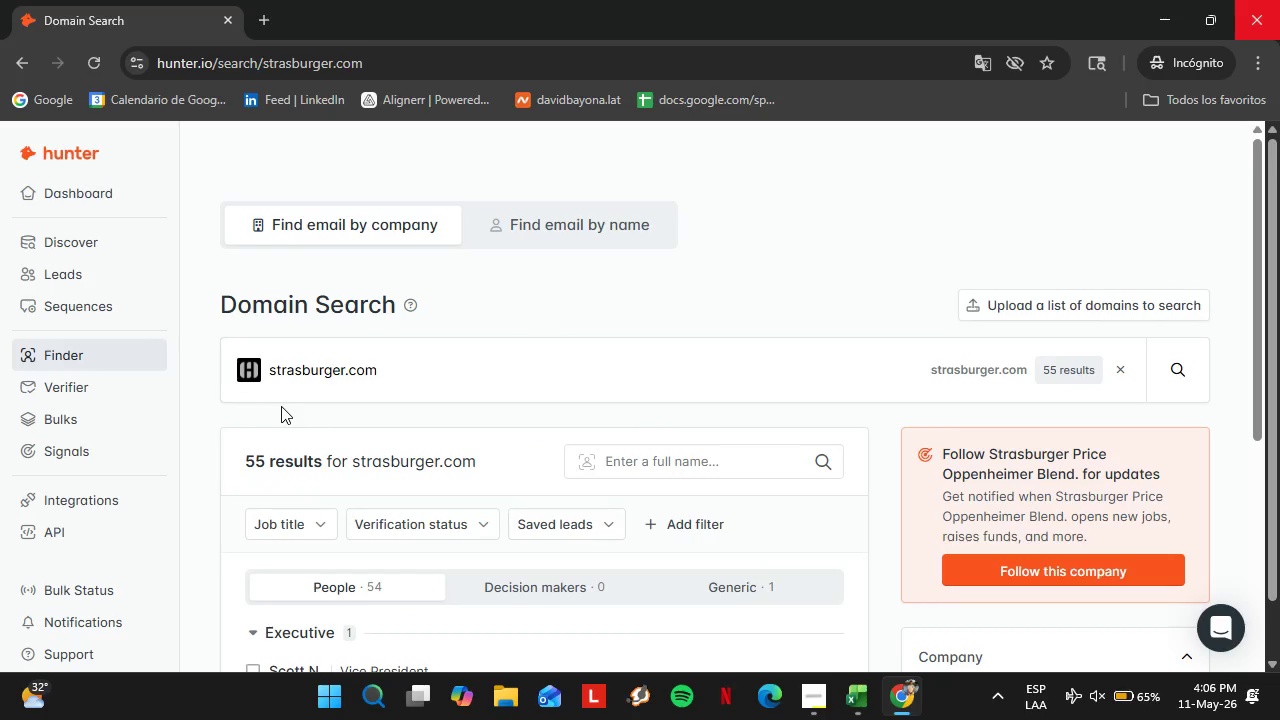 
scroll: coordinate [419, 427], scroll_direction: down, amount: 2.0
 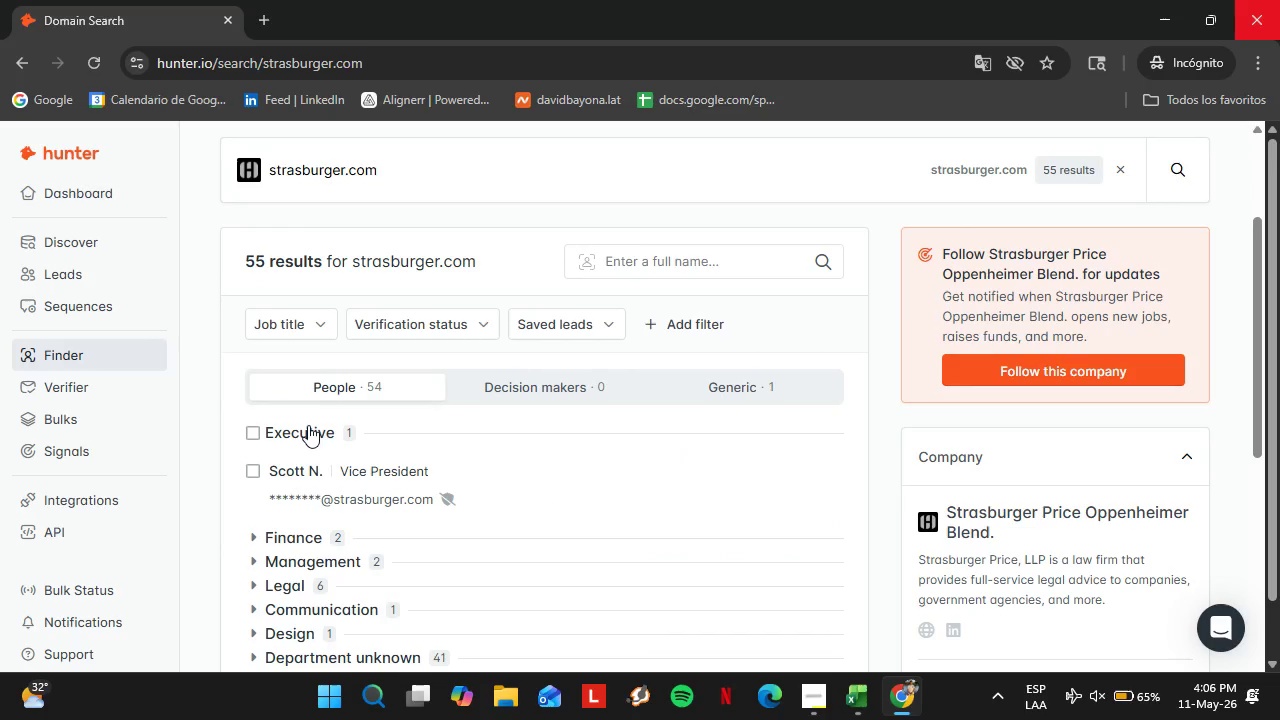 
left_click([308, 425])
 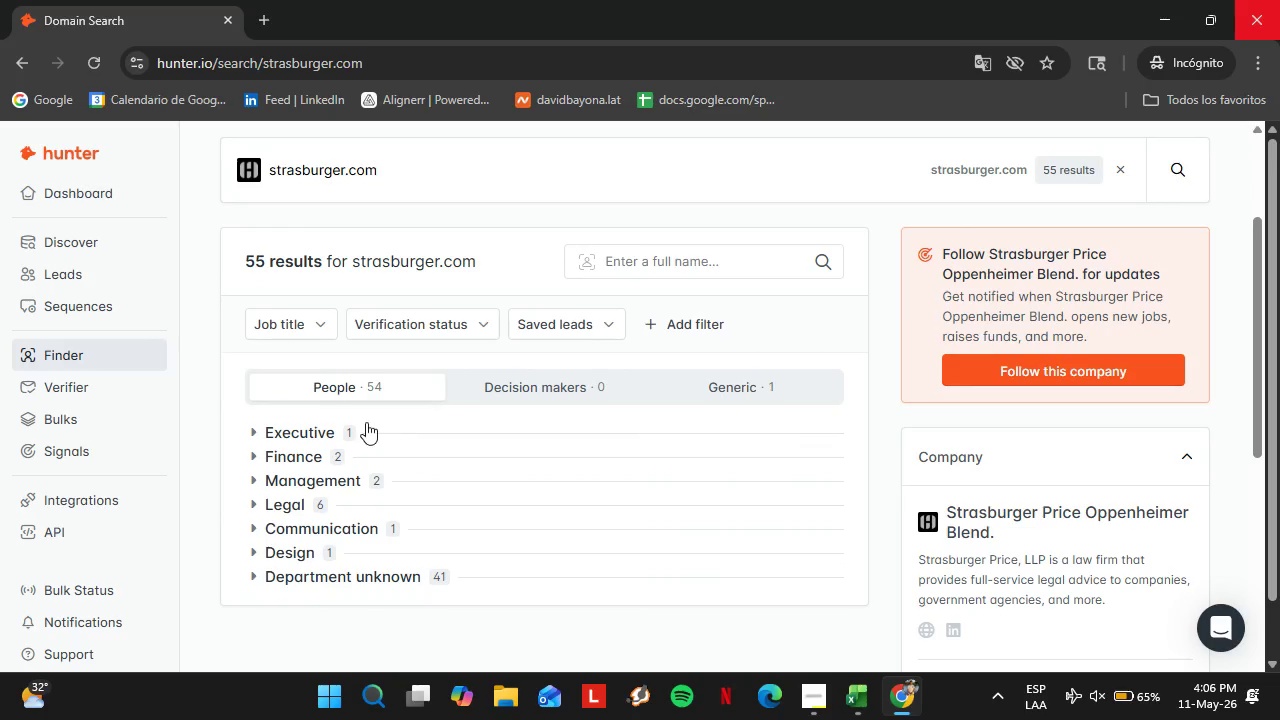 
scroll: coordinate [367, 422], scroll_direction: down, amount: 1.0
 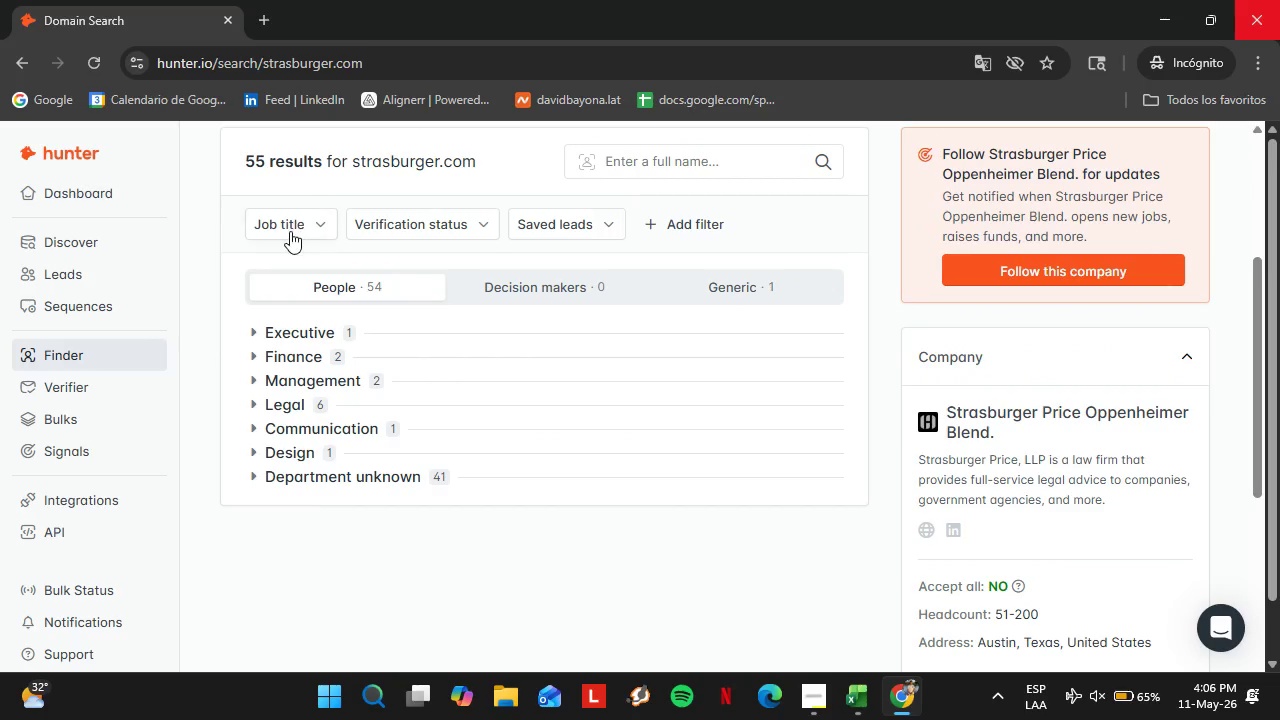 
left_click([290, 231])
 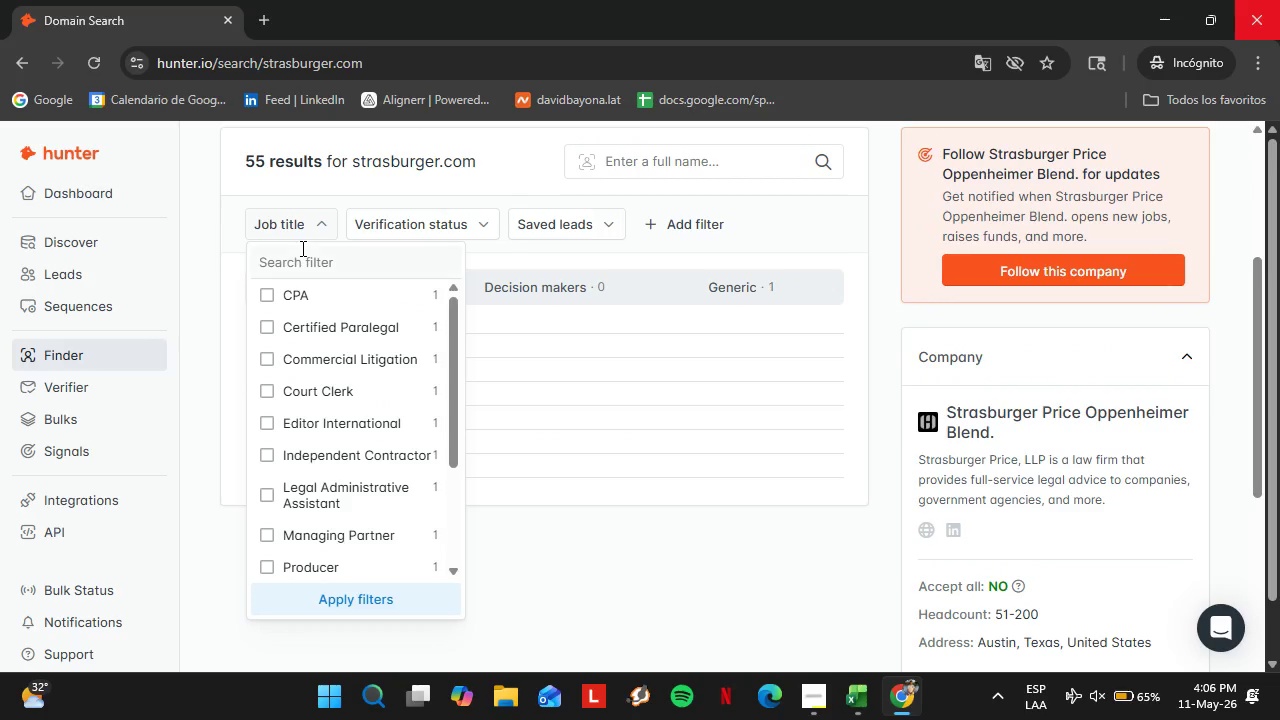 
left_click([301, 248])
 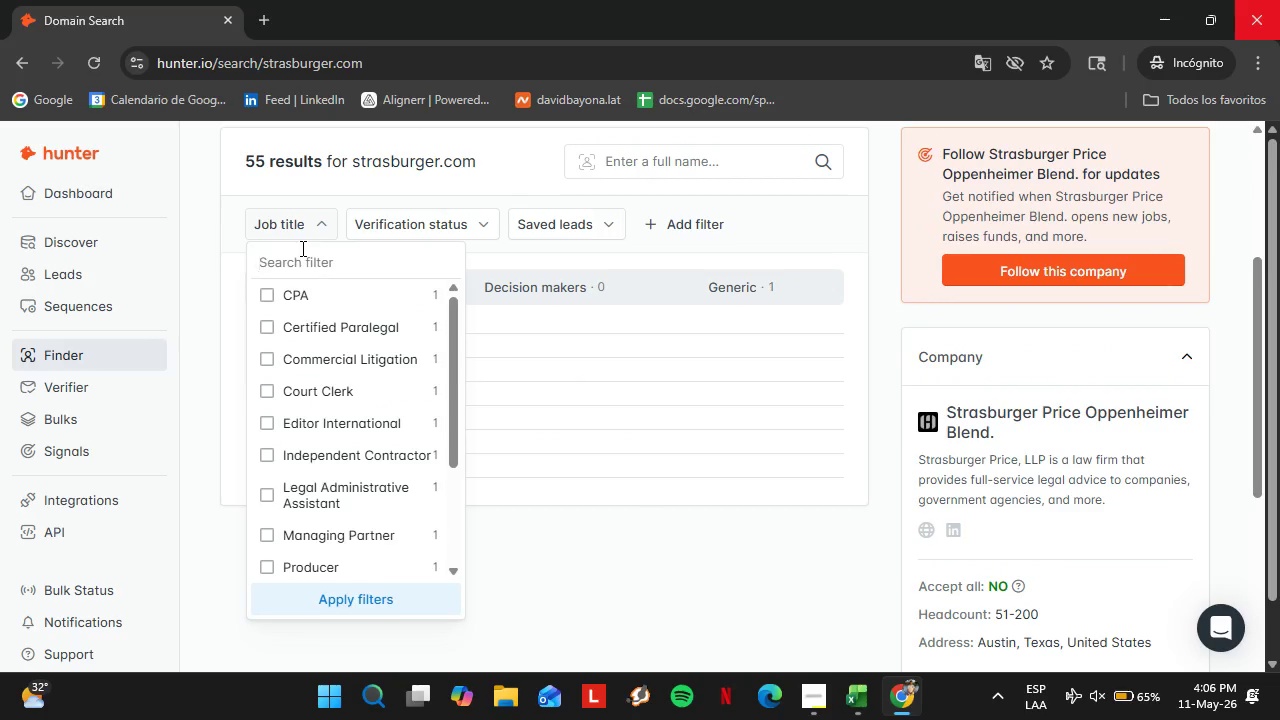 
type(offipae)
 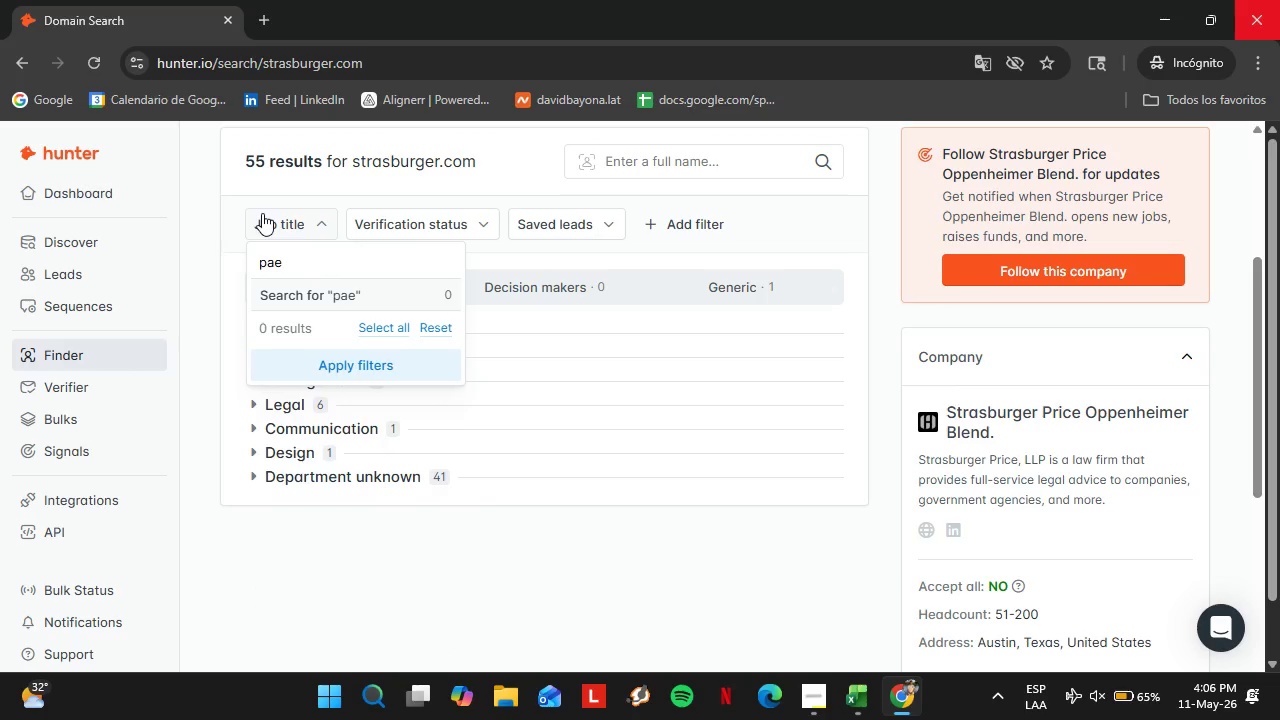 
hold_key(key=Backspace, duration=0.73)
 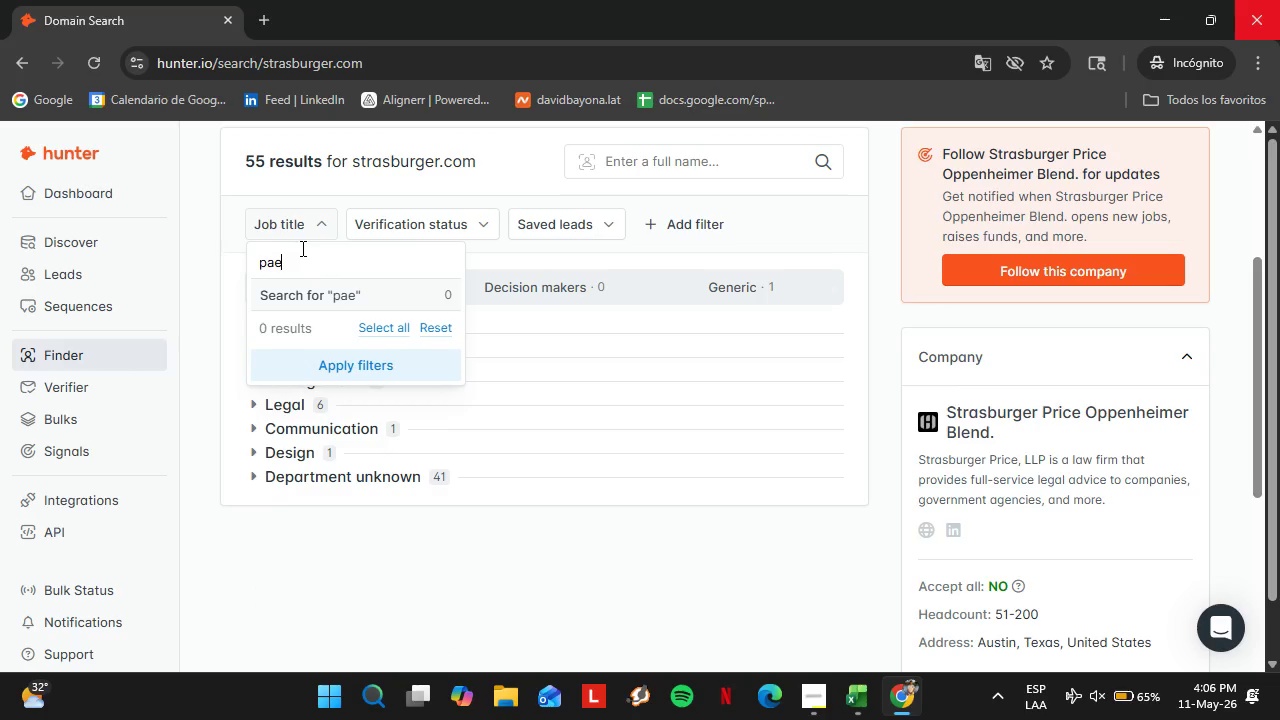 
key(Backspace)
 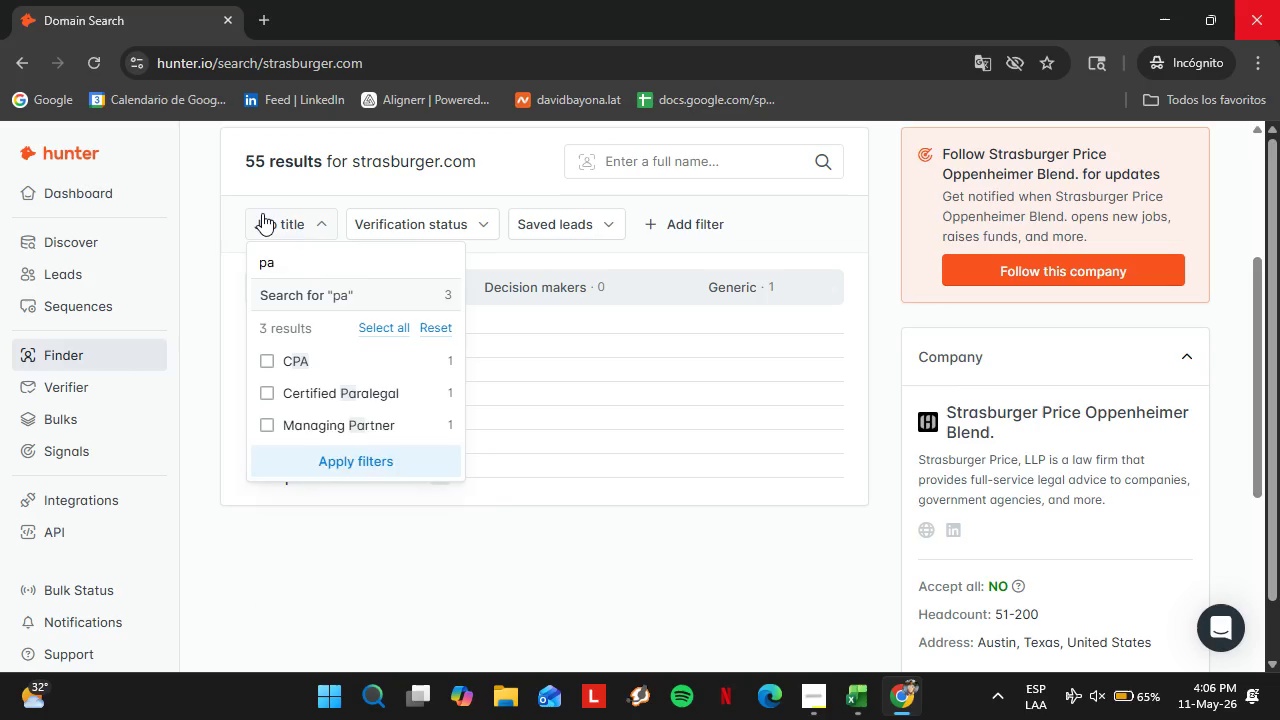 
key(Backspace)
 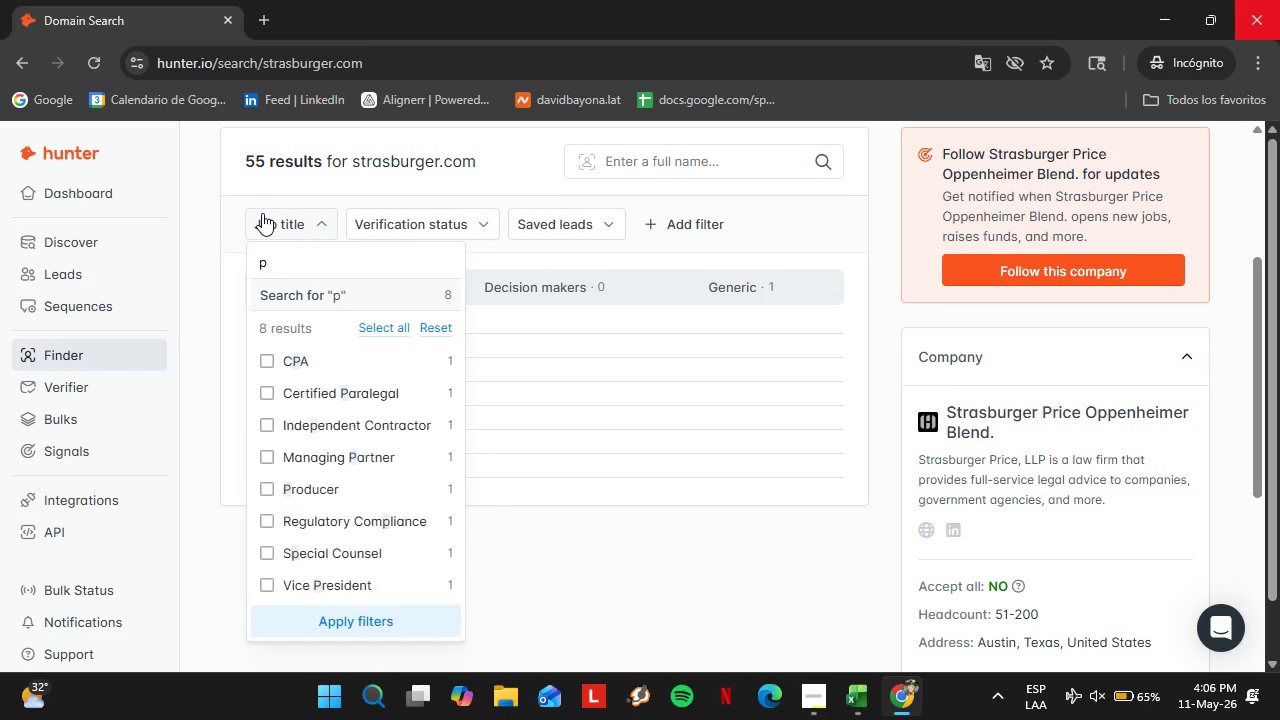 
key(Backspace)
 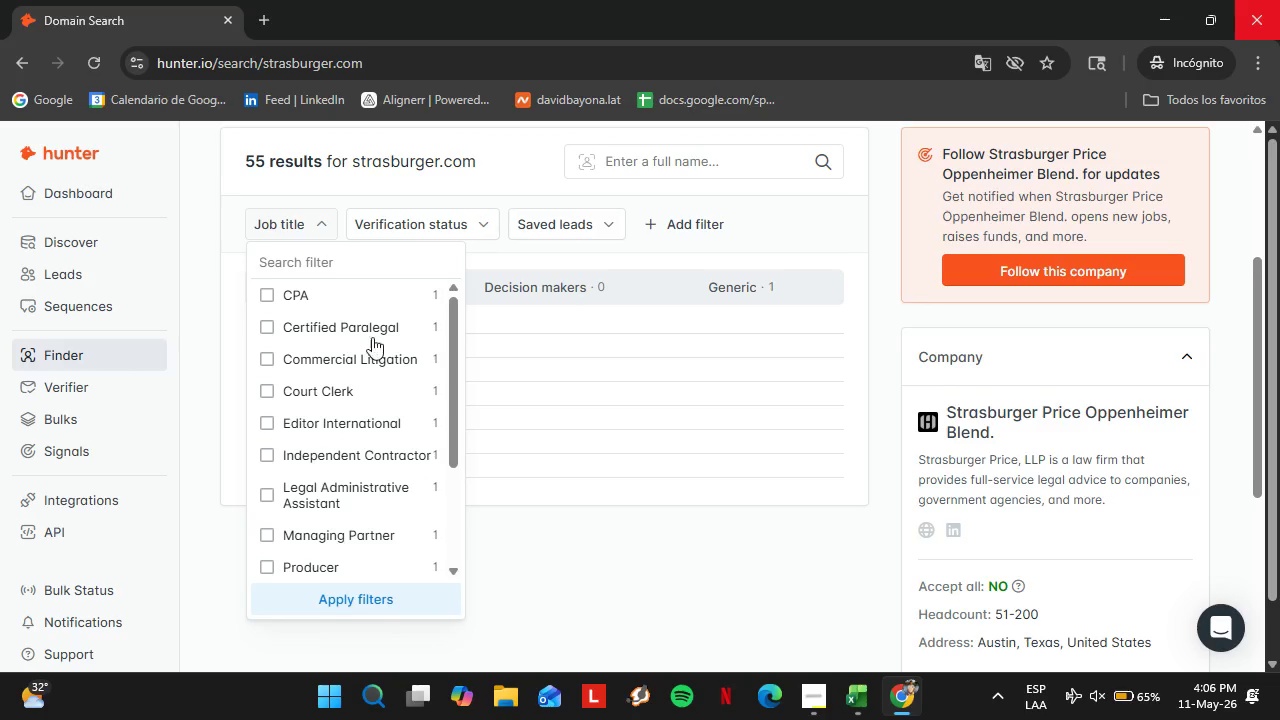 
scroll: coordinate [346, 330], scroll_direction: up, amount: 4.0
 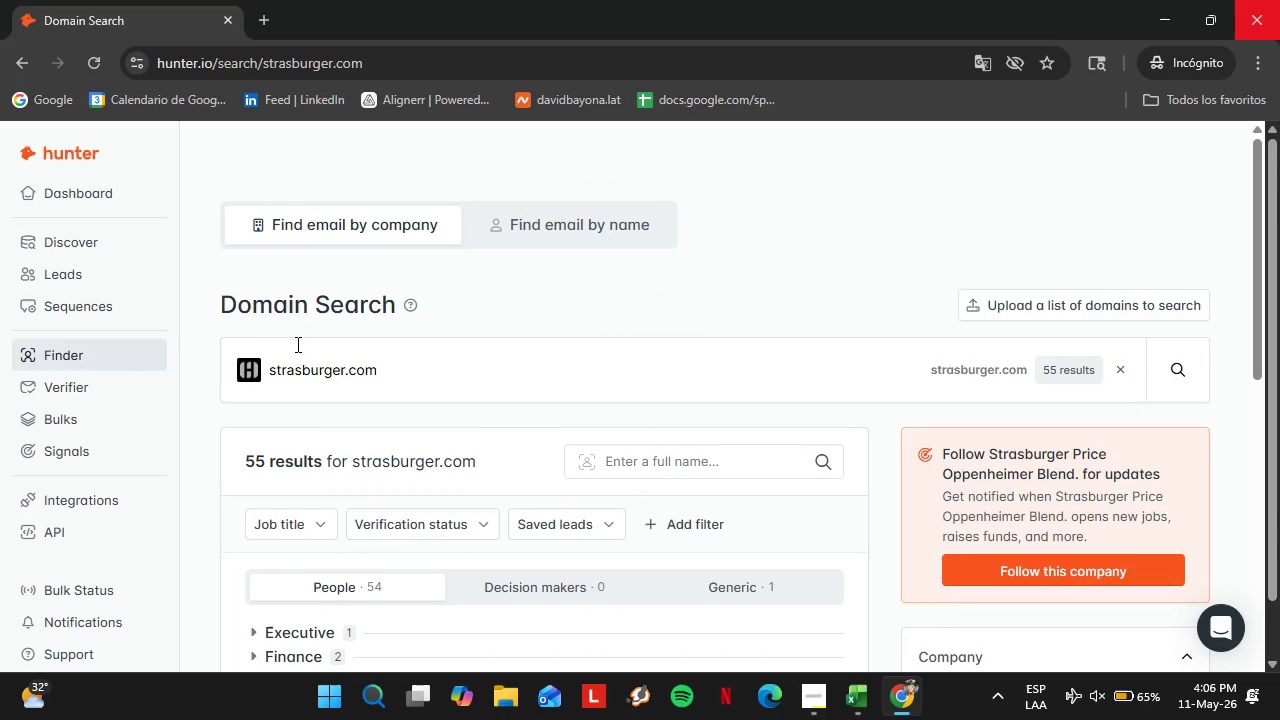 
double_click([297, 344])
 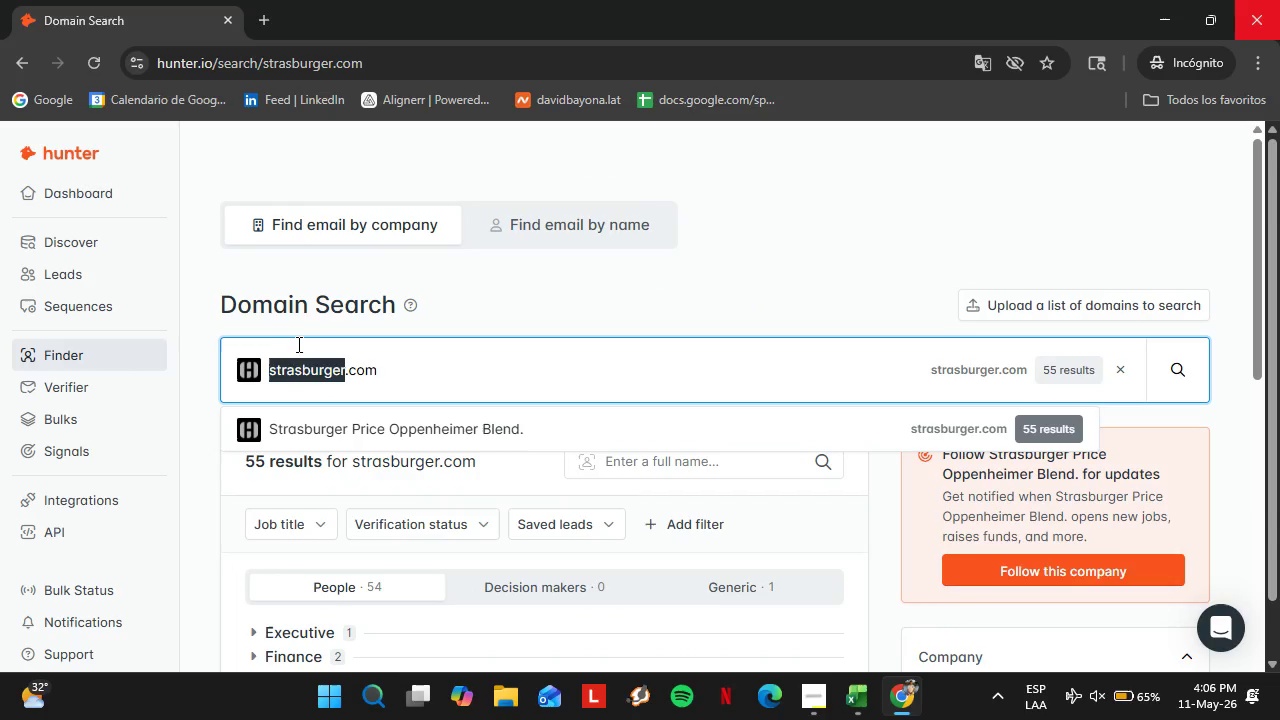 
triple_click([300, 343])
 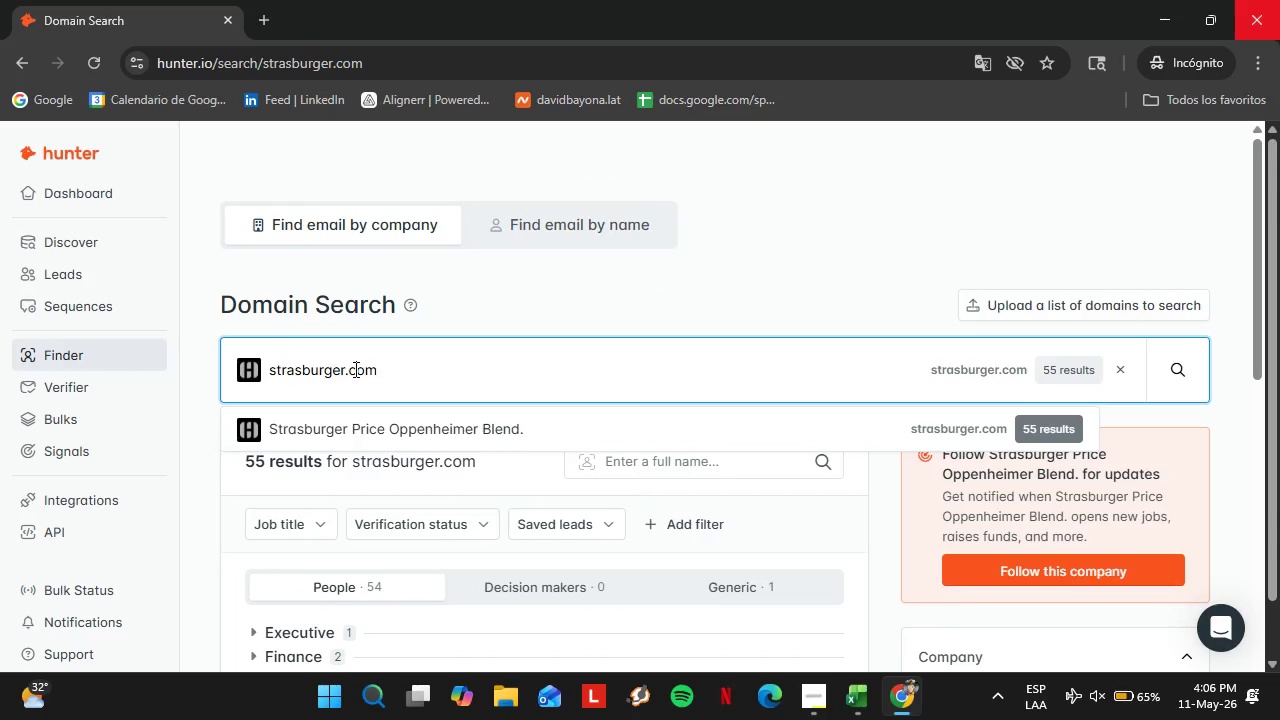 
double_click([354, 369])
 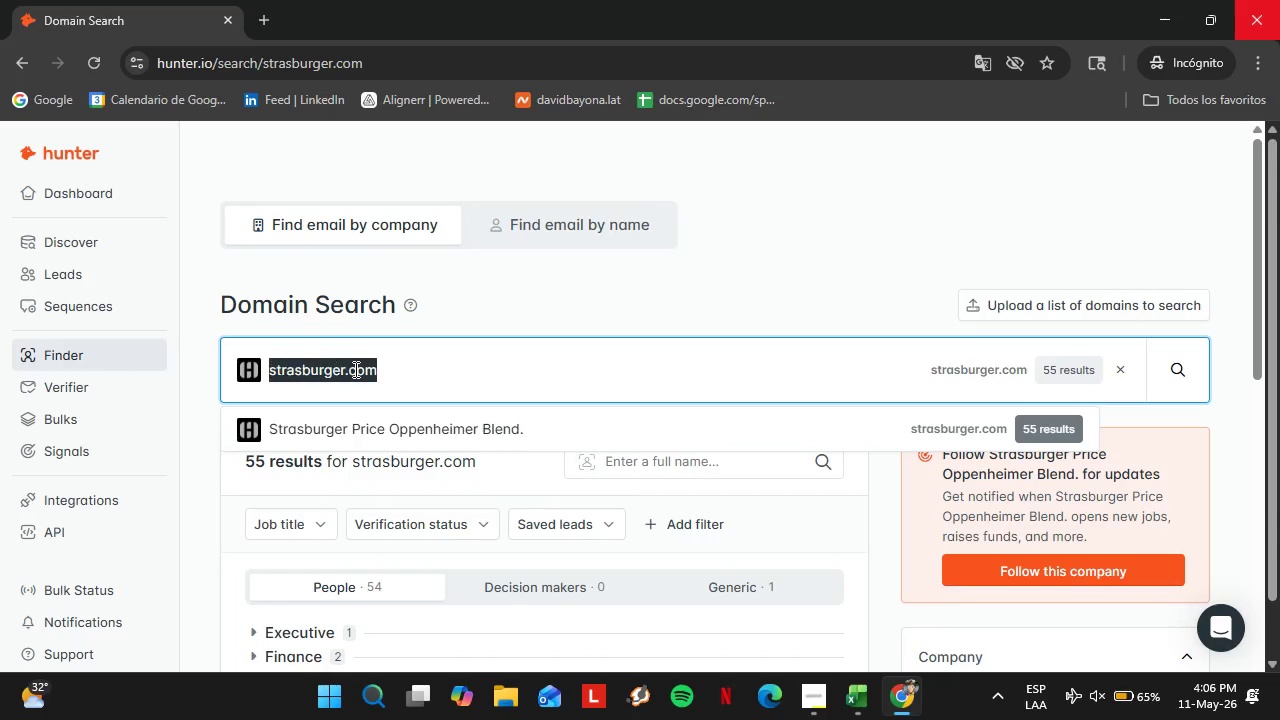 
triple_click([354, 369])
 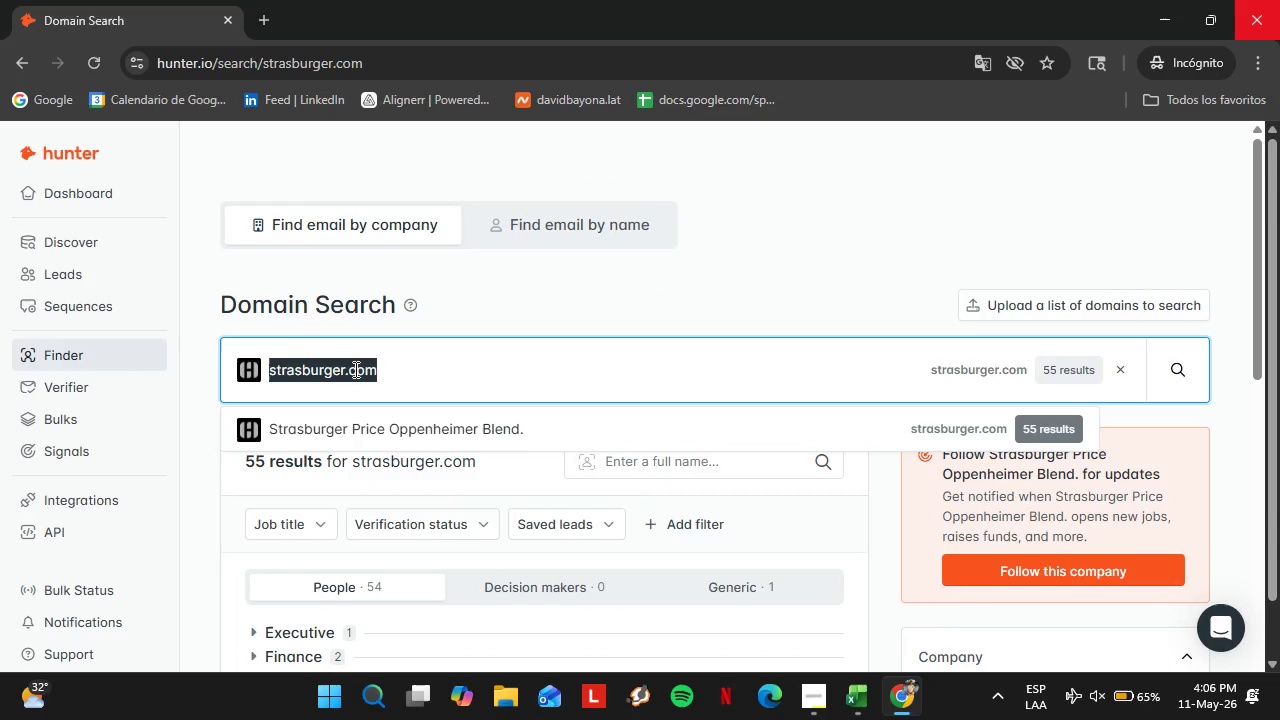 
type(gunster)
key(Backspace)
key(Backspace)
type(er.com)
 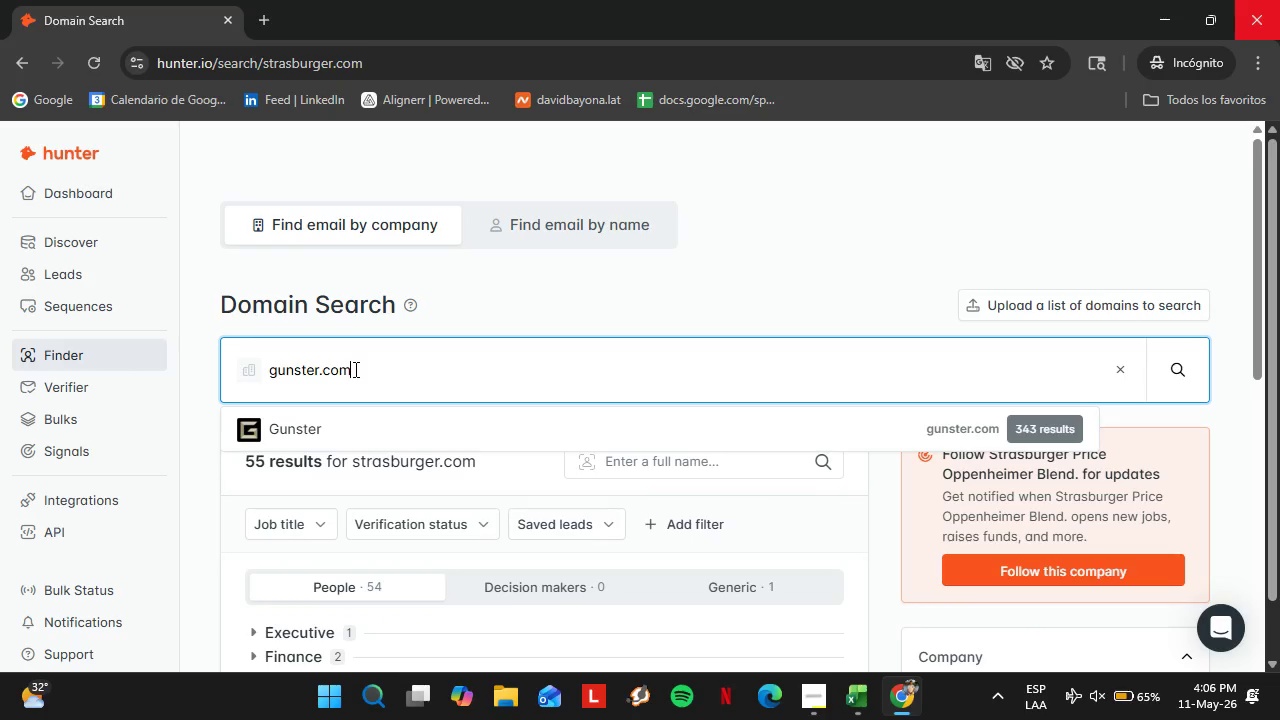 
key(Enter)
 